 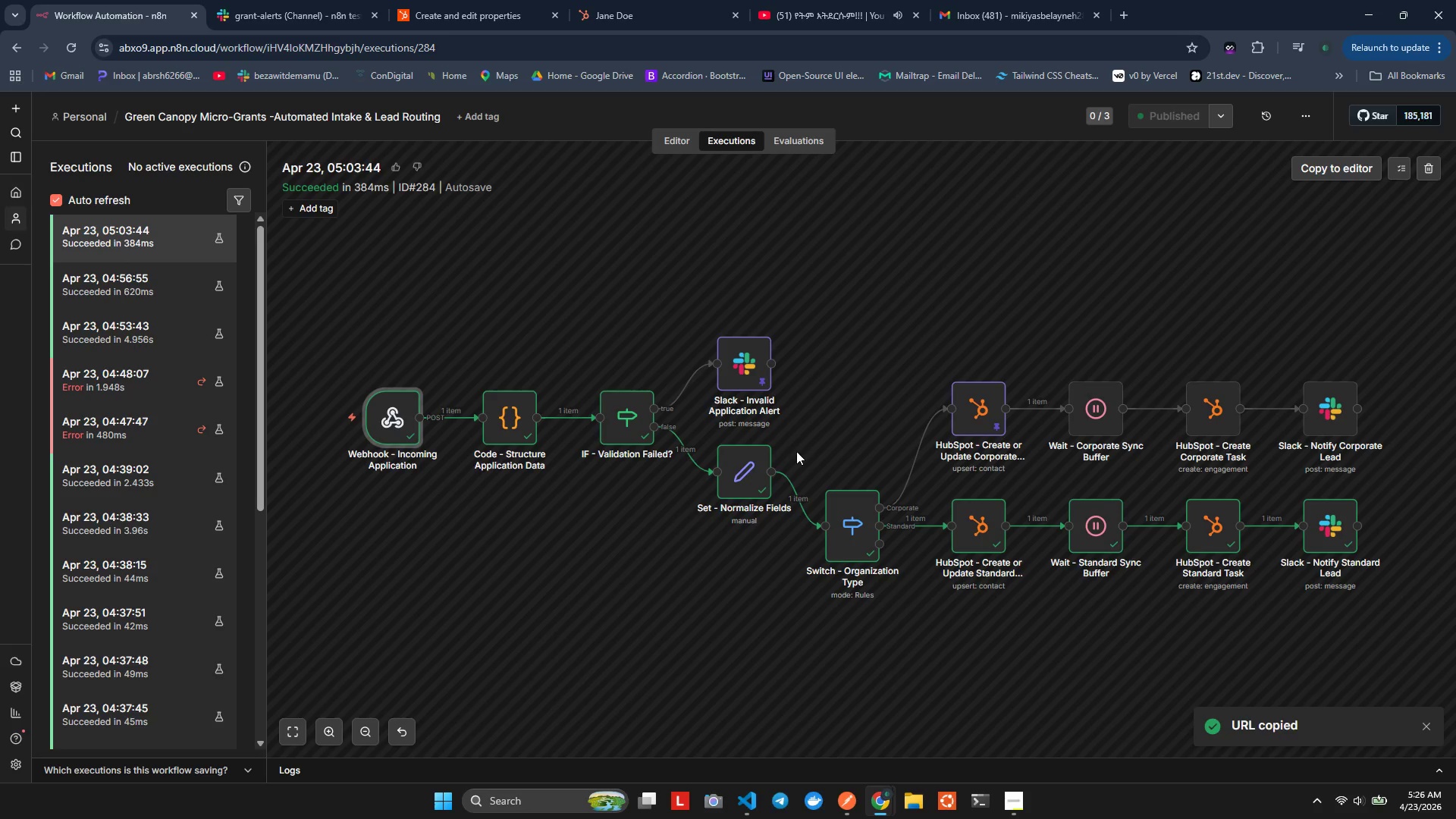 
key(Alt+Tab)
 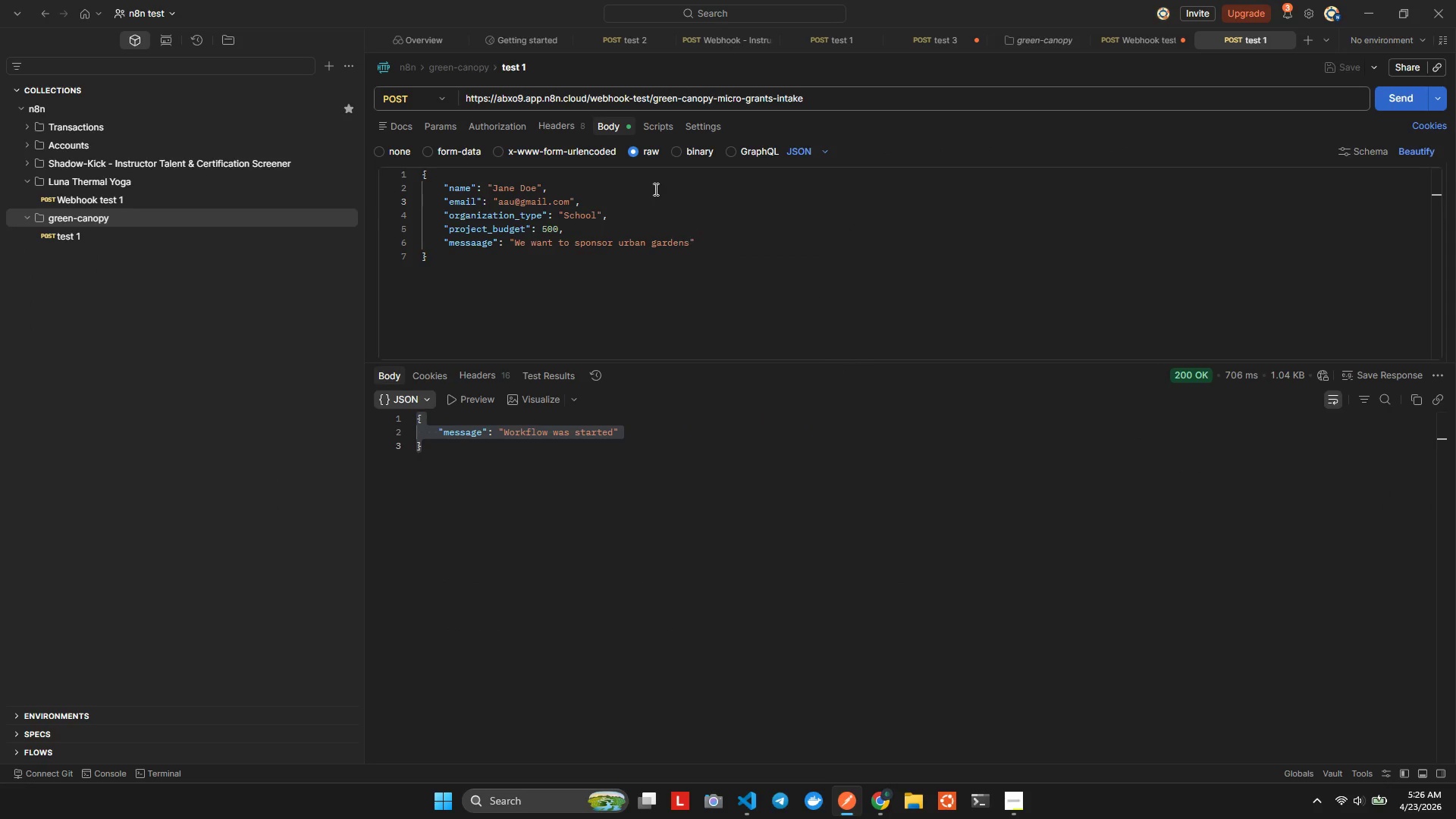 
left_click([566, 93])
 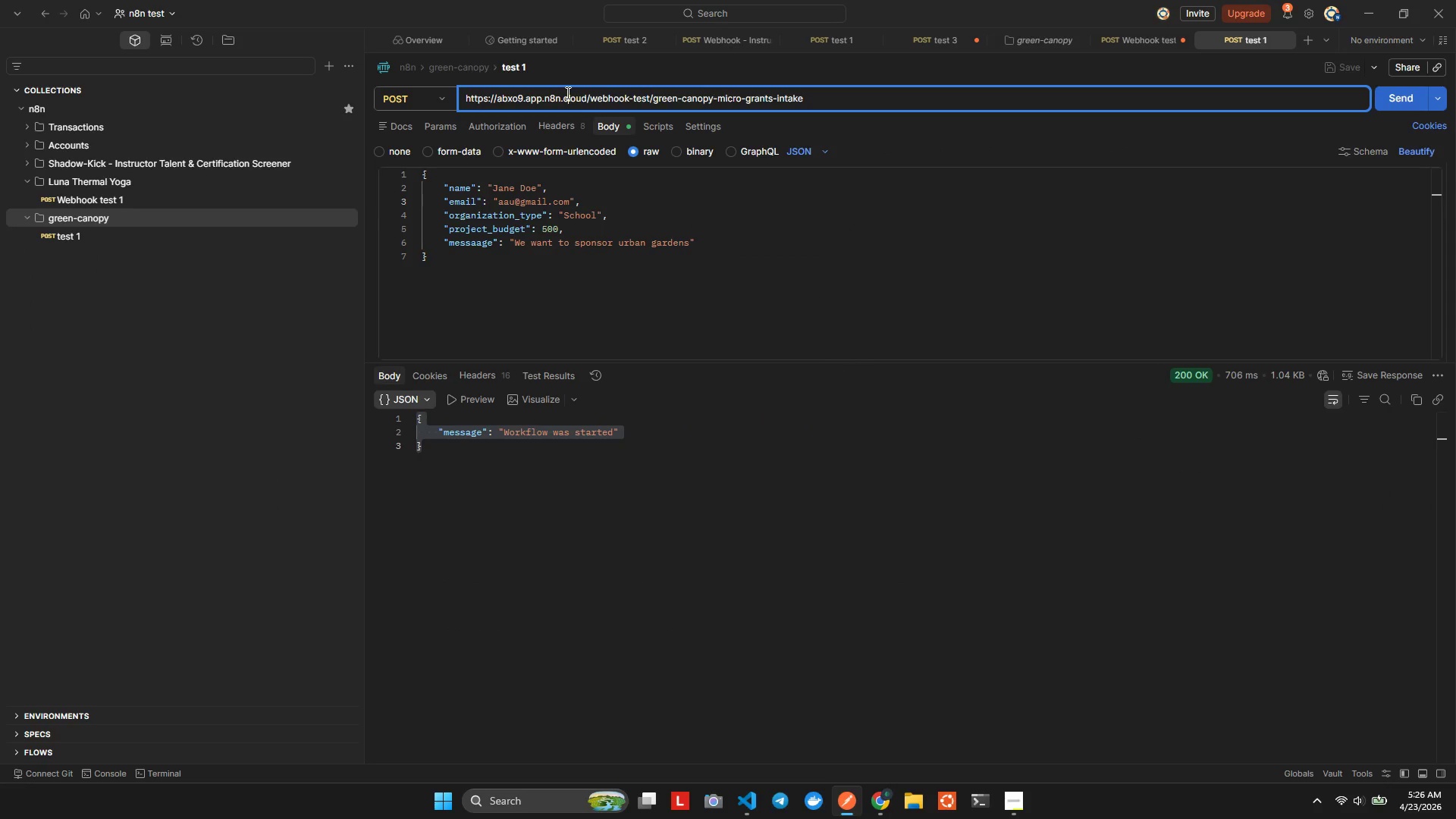 
key(Control+A)
 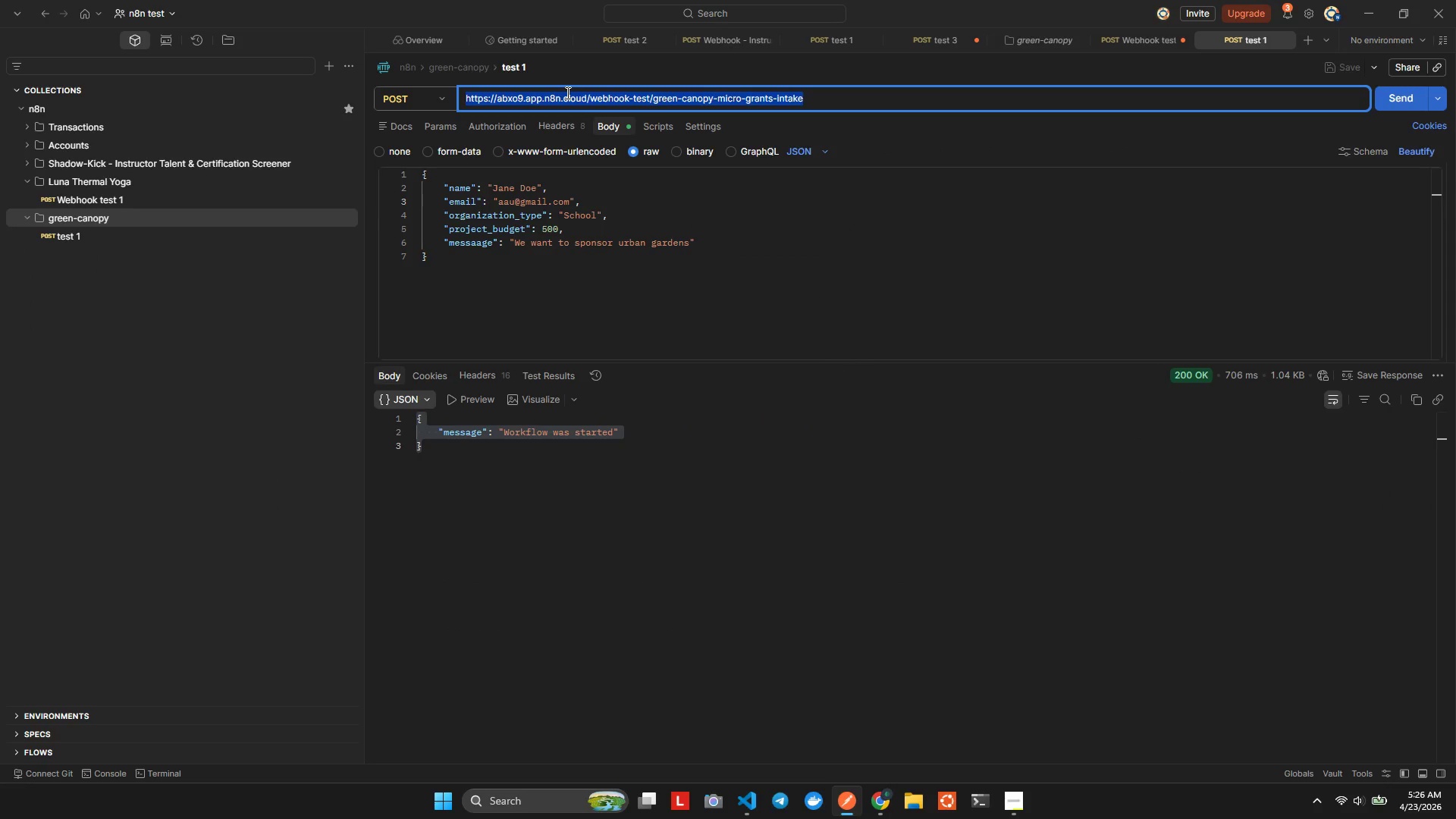 
key(Control+V)
 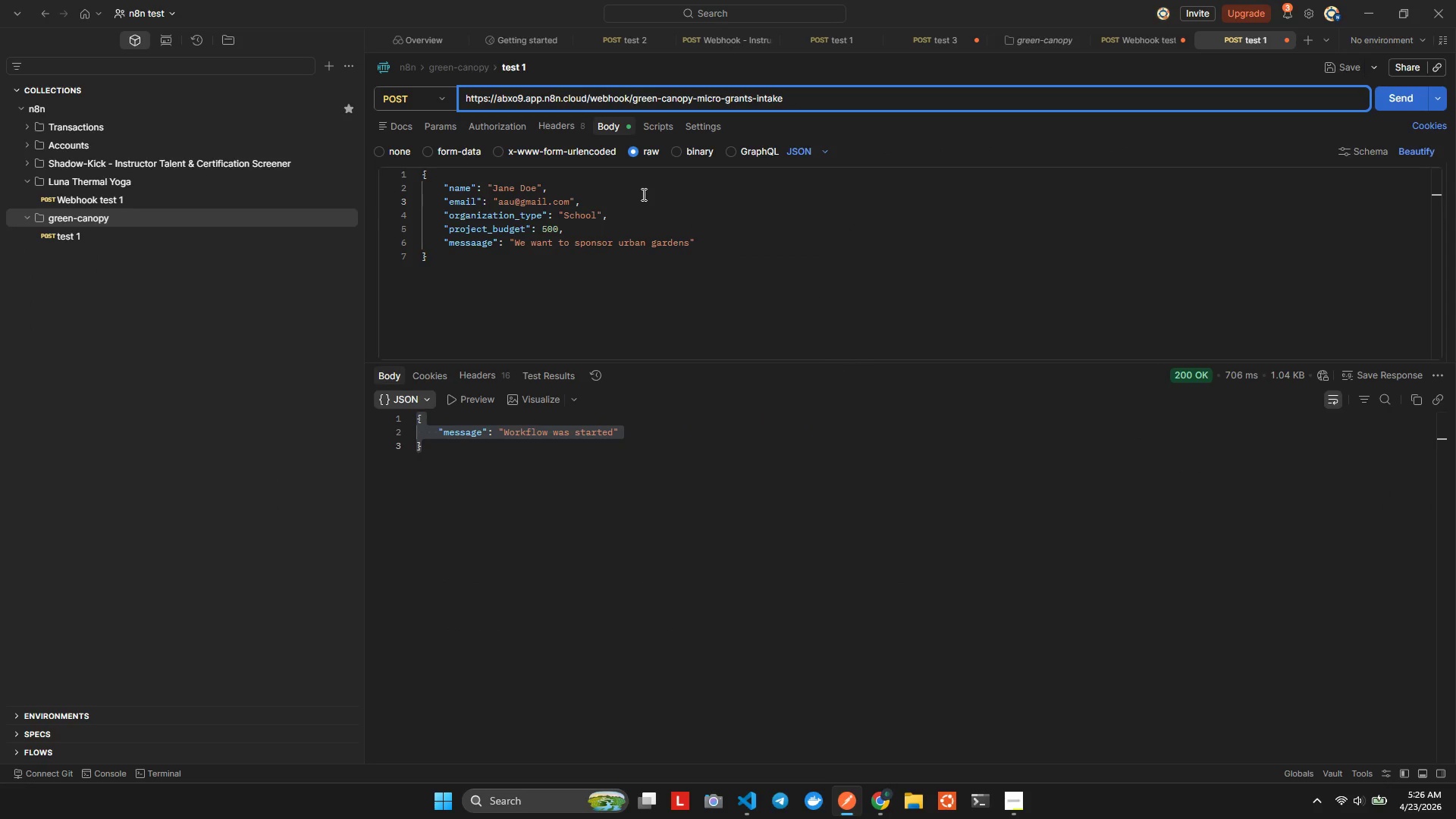 
left_click([643, 199])
 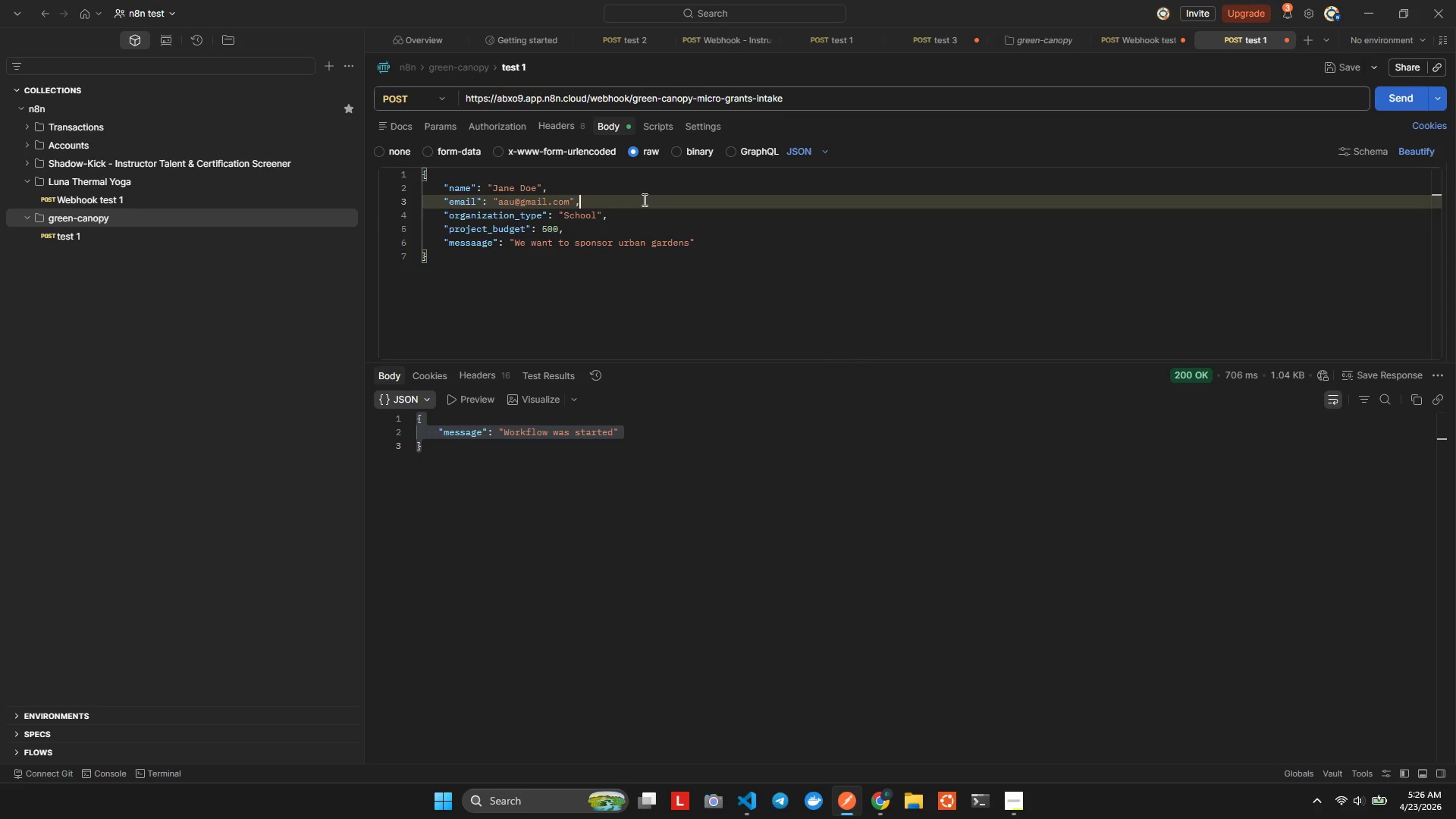 
key(Control+A)
 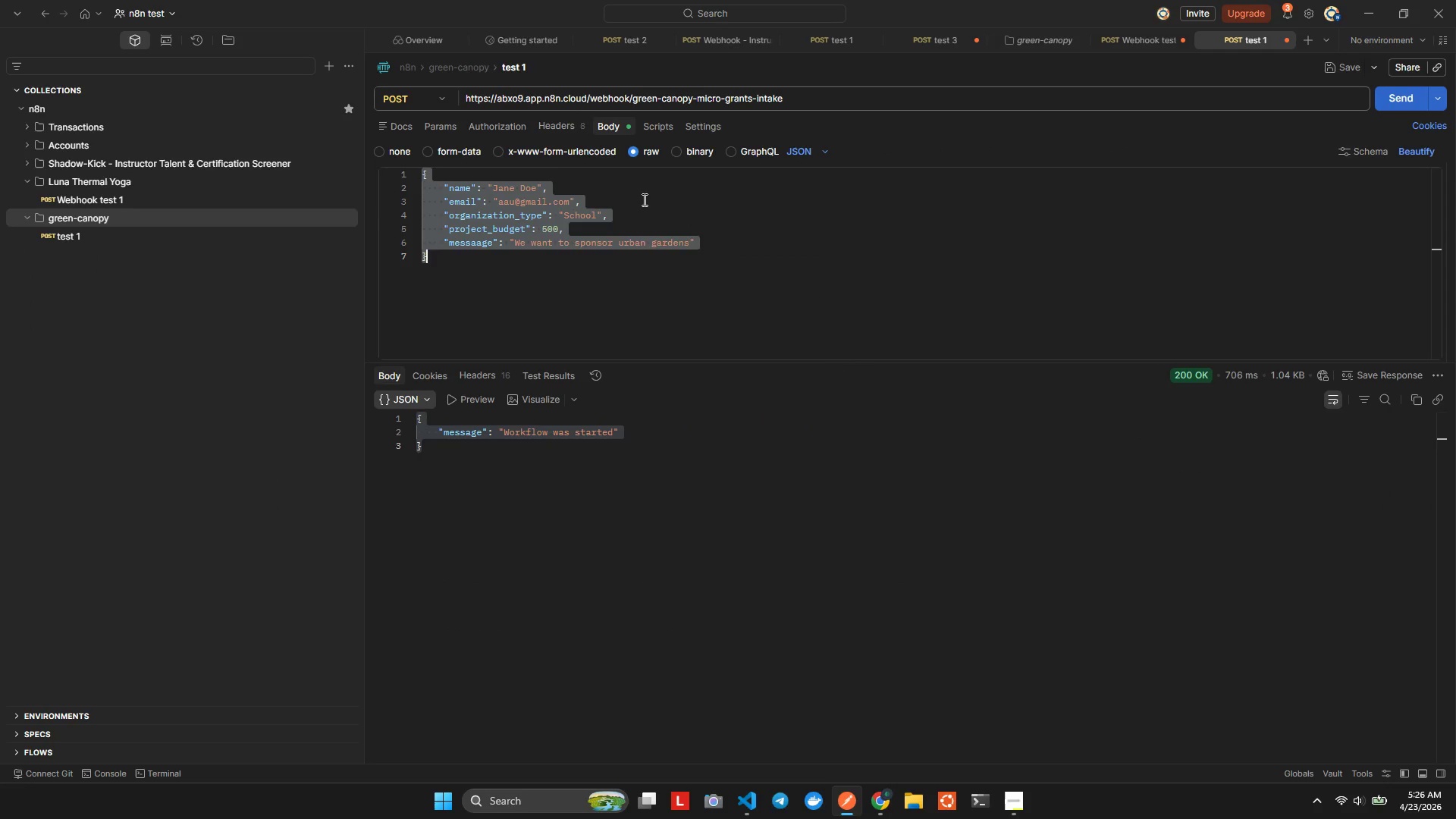 
key(Alt+Tab)
 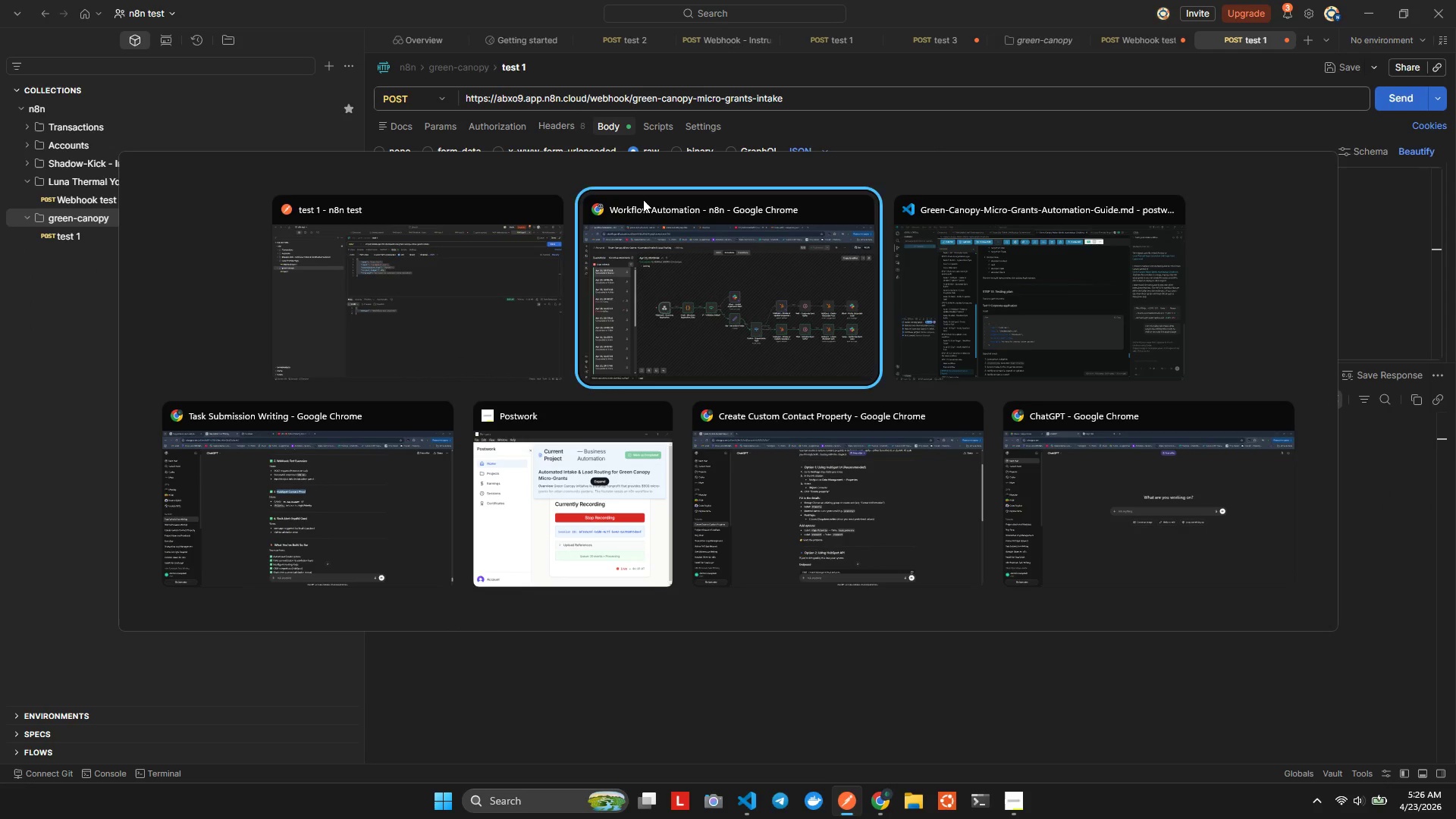 
key(Alt+Tab)
 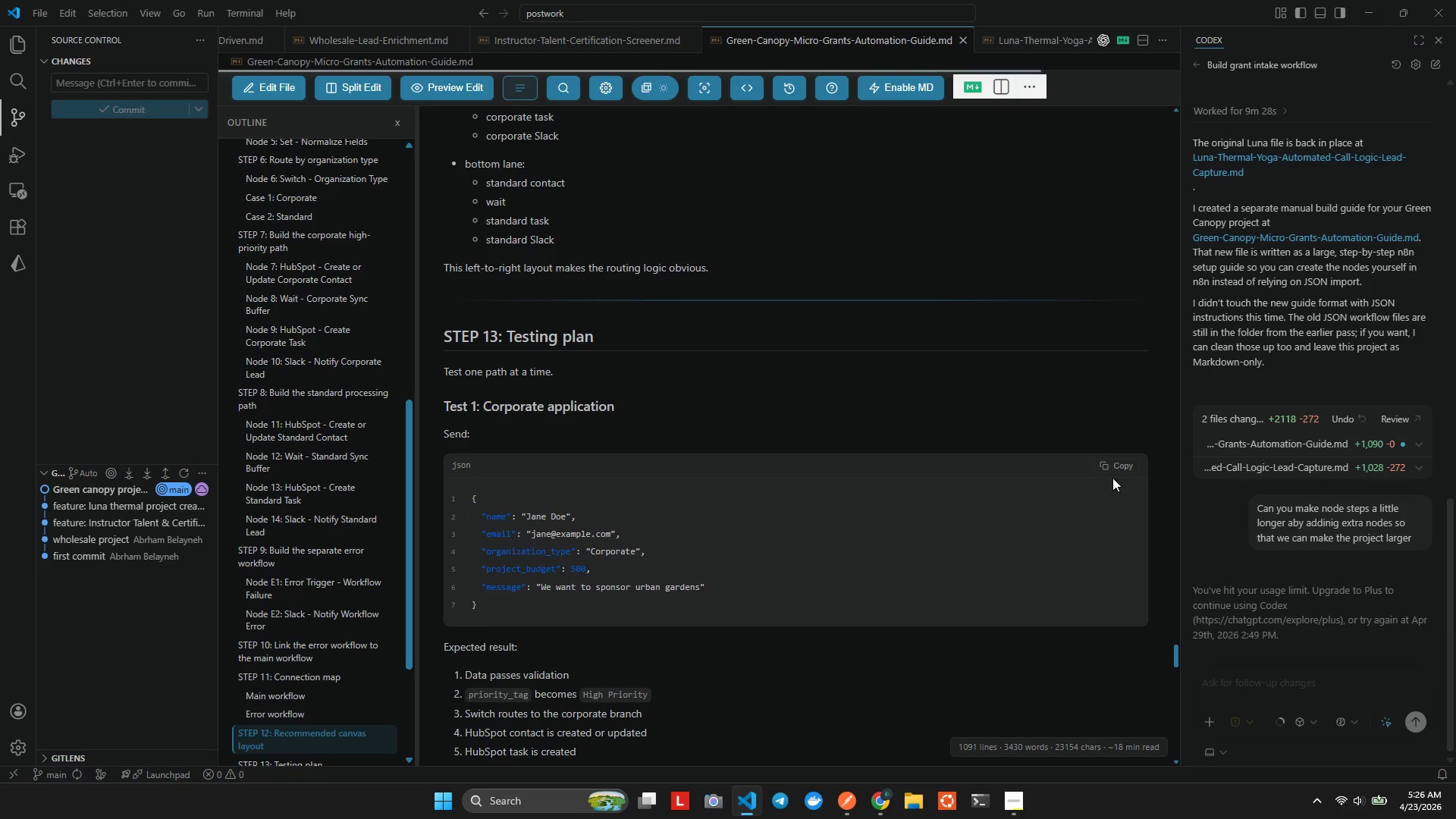 
left_click([1113, 469])
 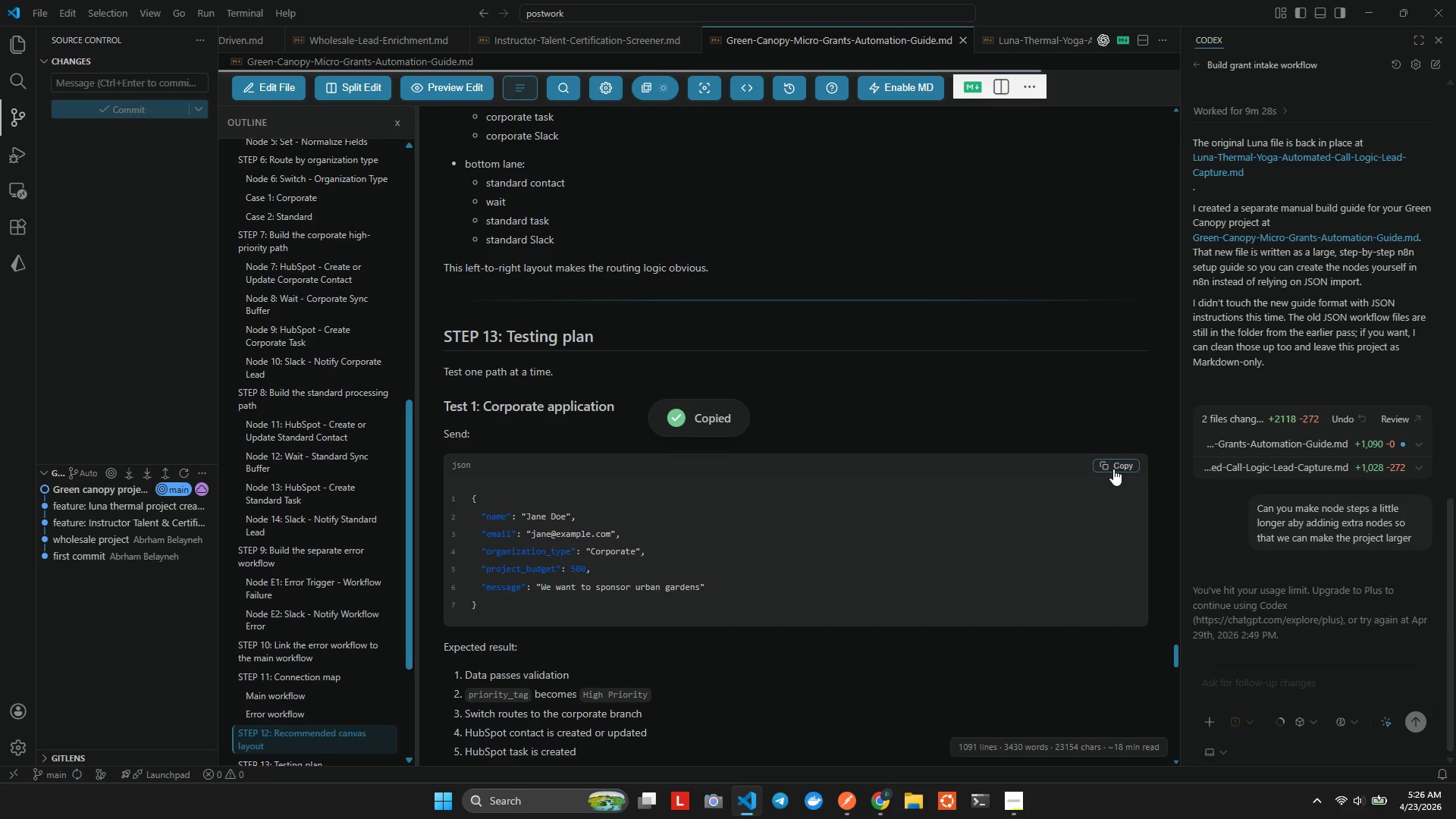 
key(Alt+Tab)
 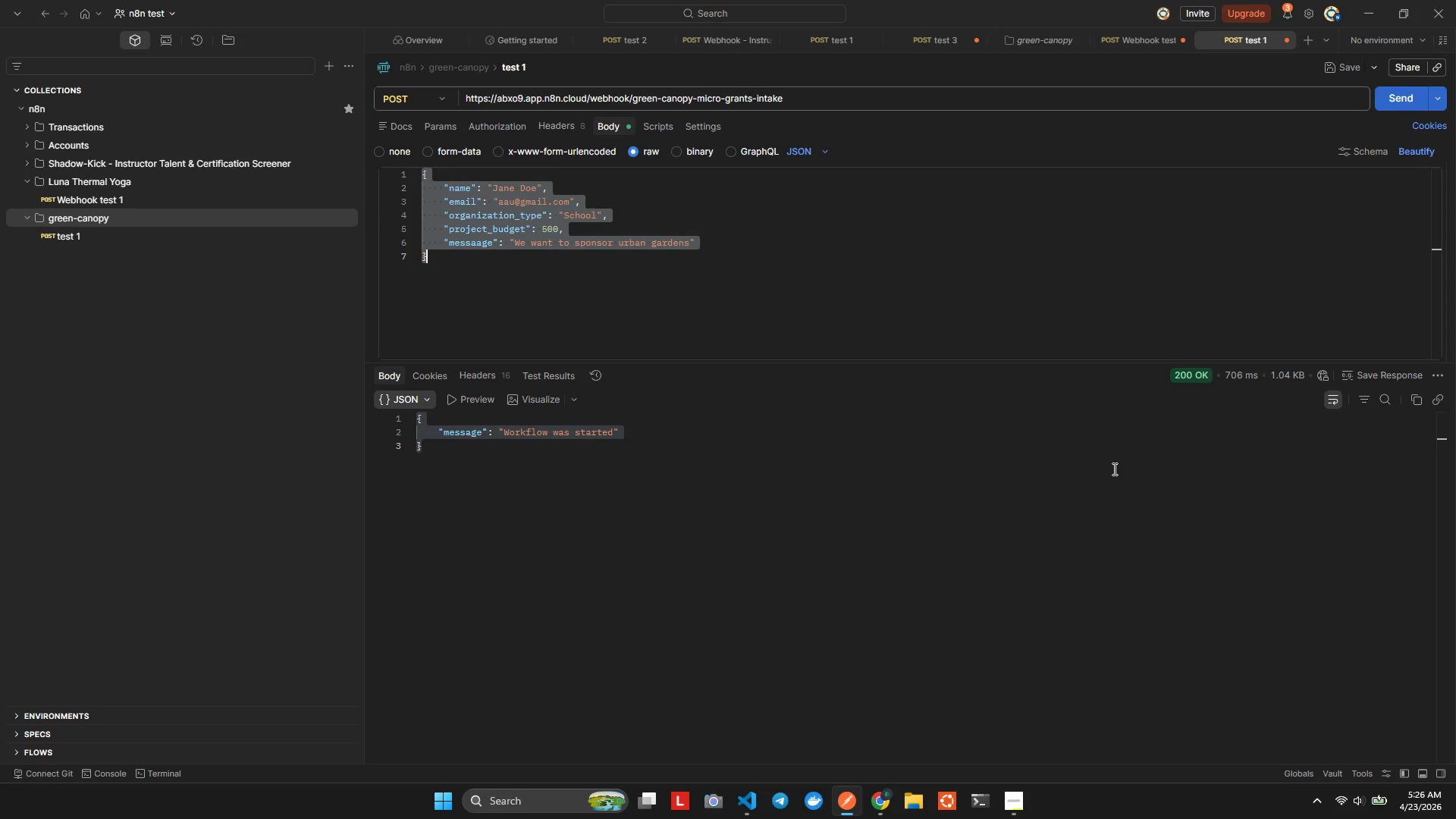 
key(Alt+AltLeft)
 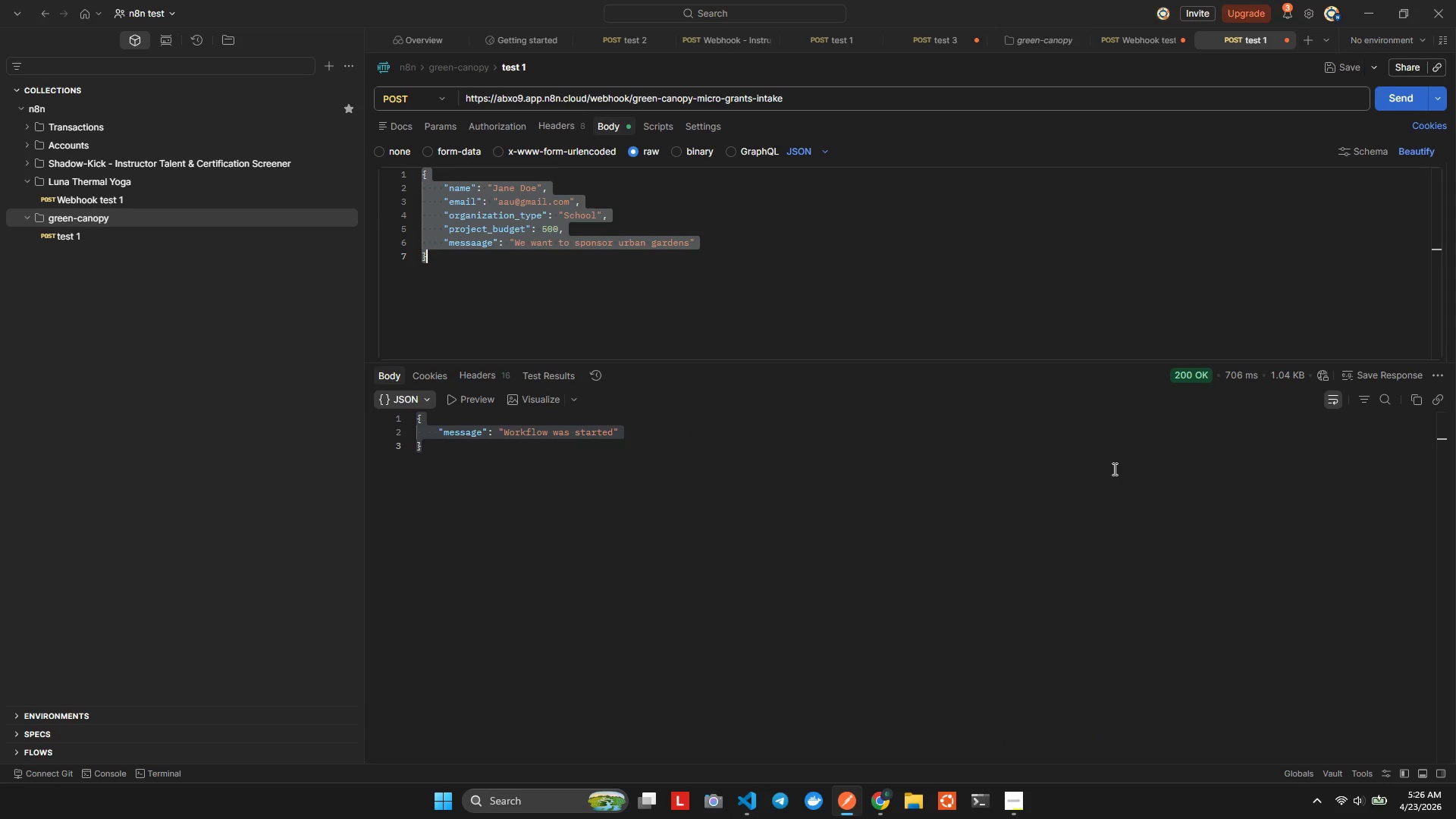 
key(Control+V)
 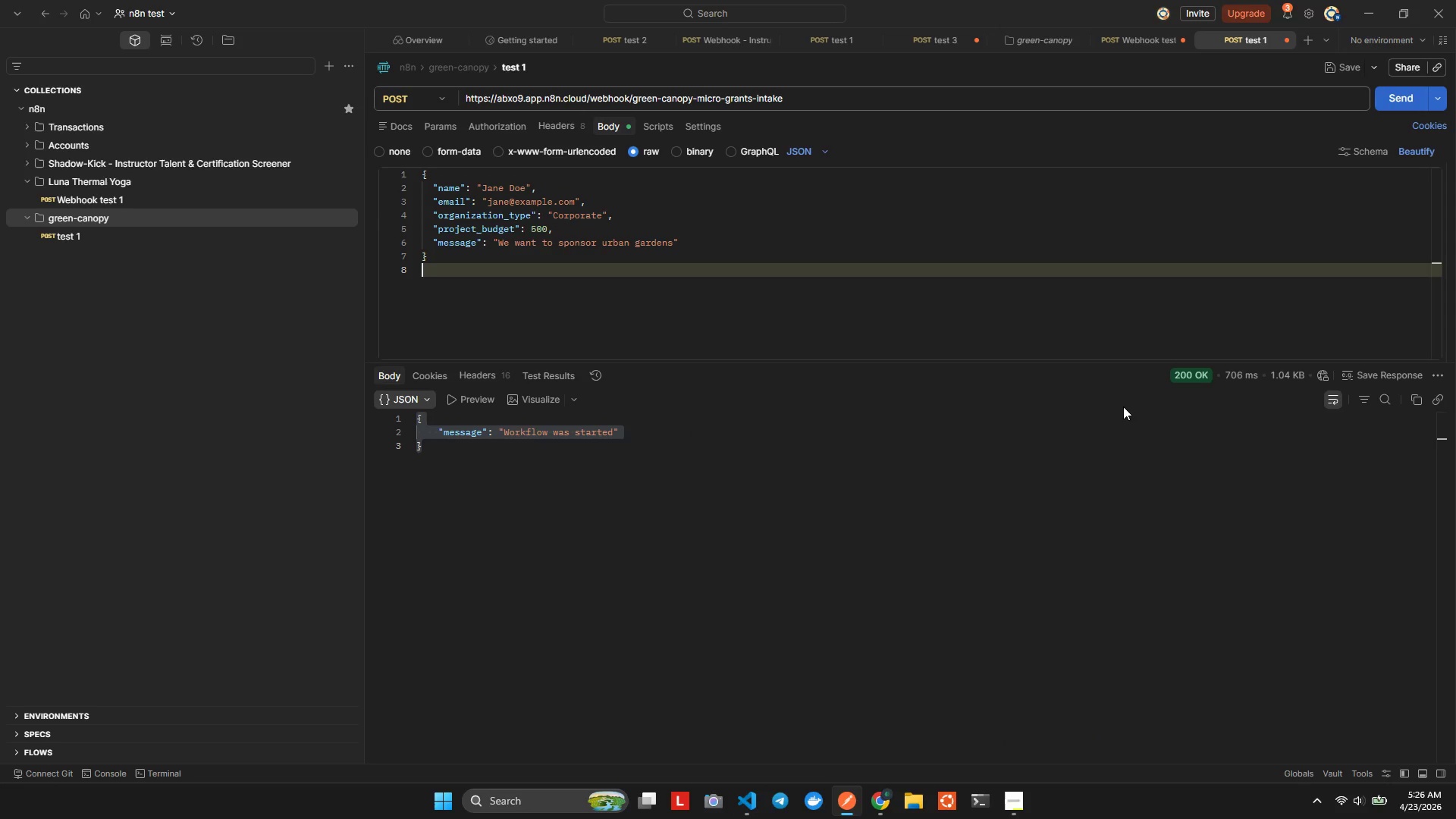 
key(Backspace)
 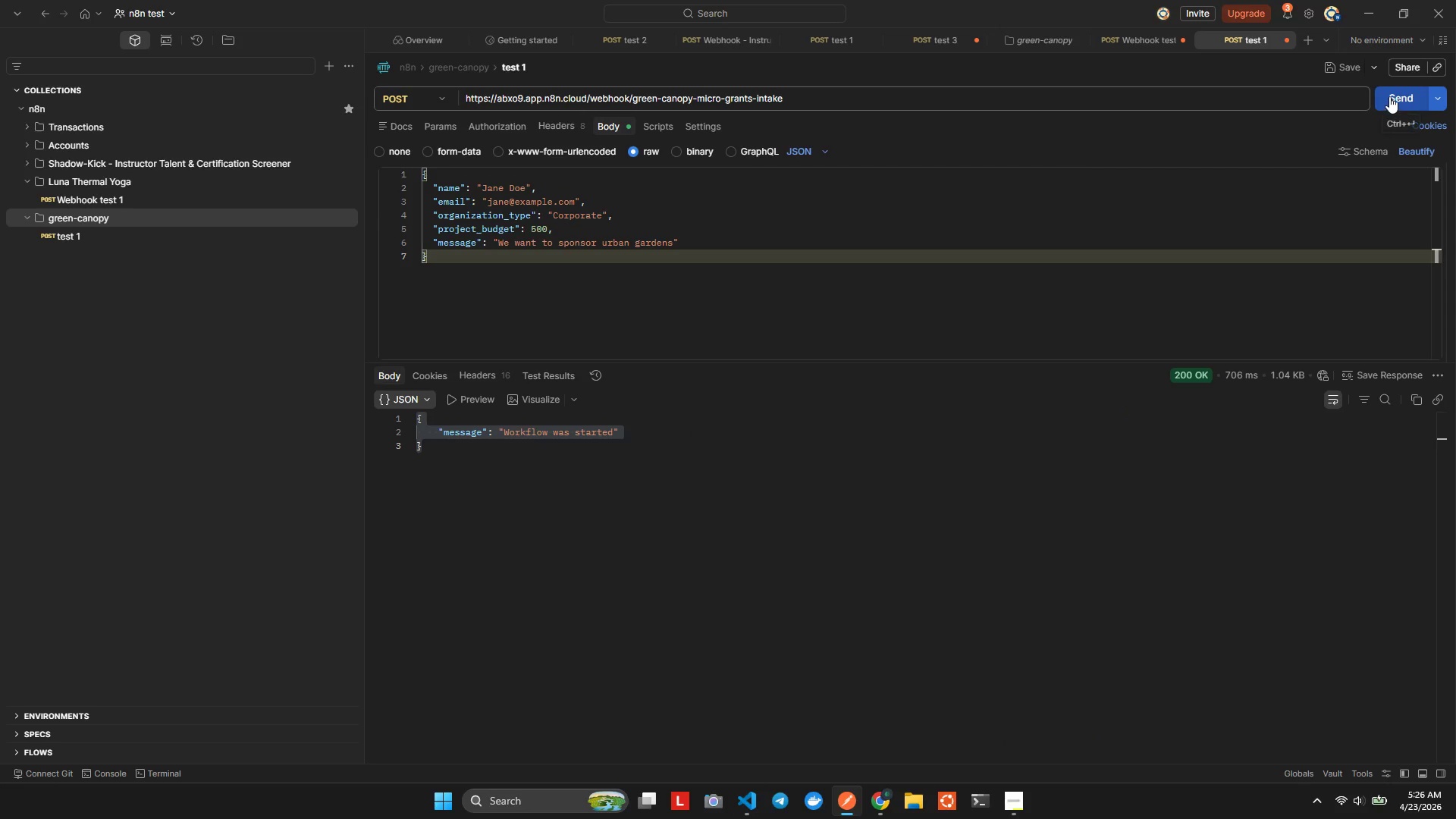 
left_click([1389, 96])
 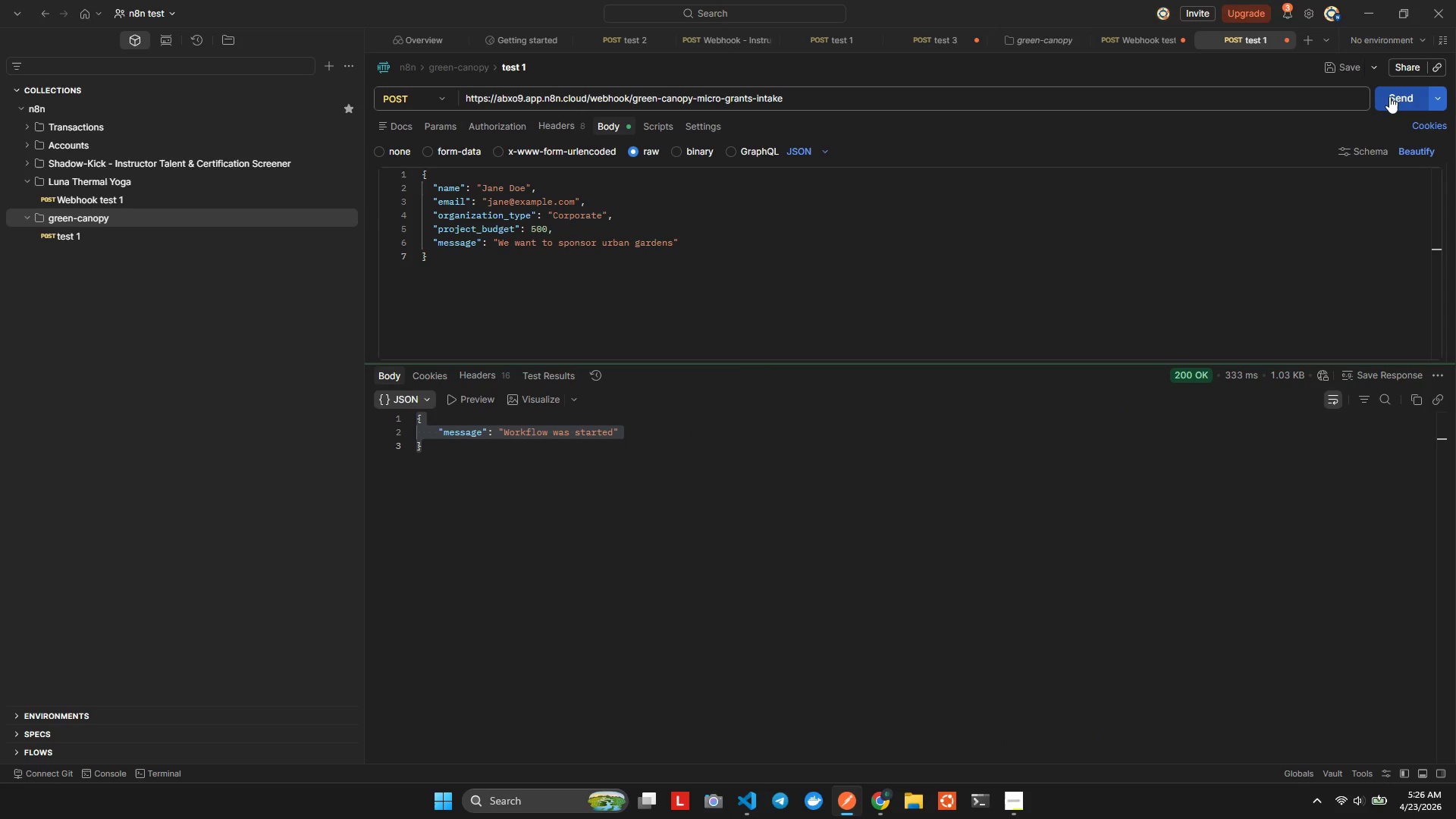 
key(Control+S)
 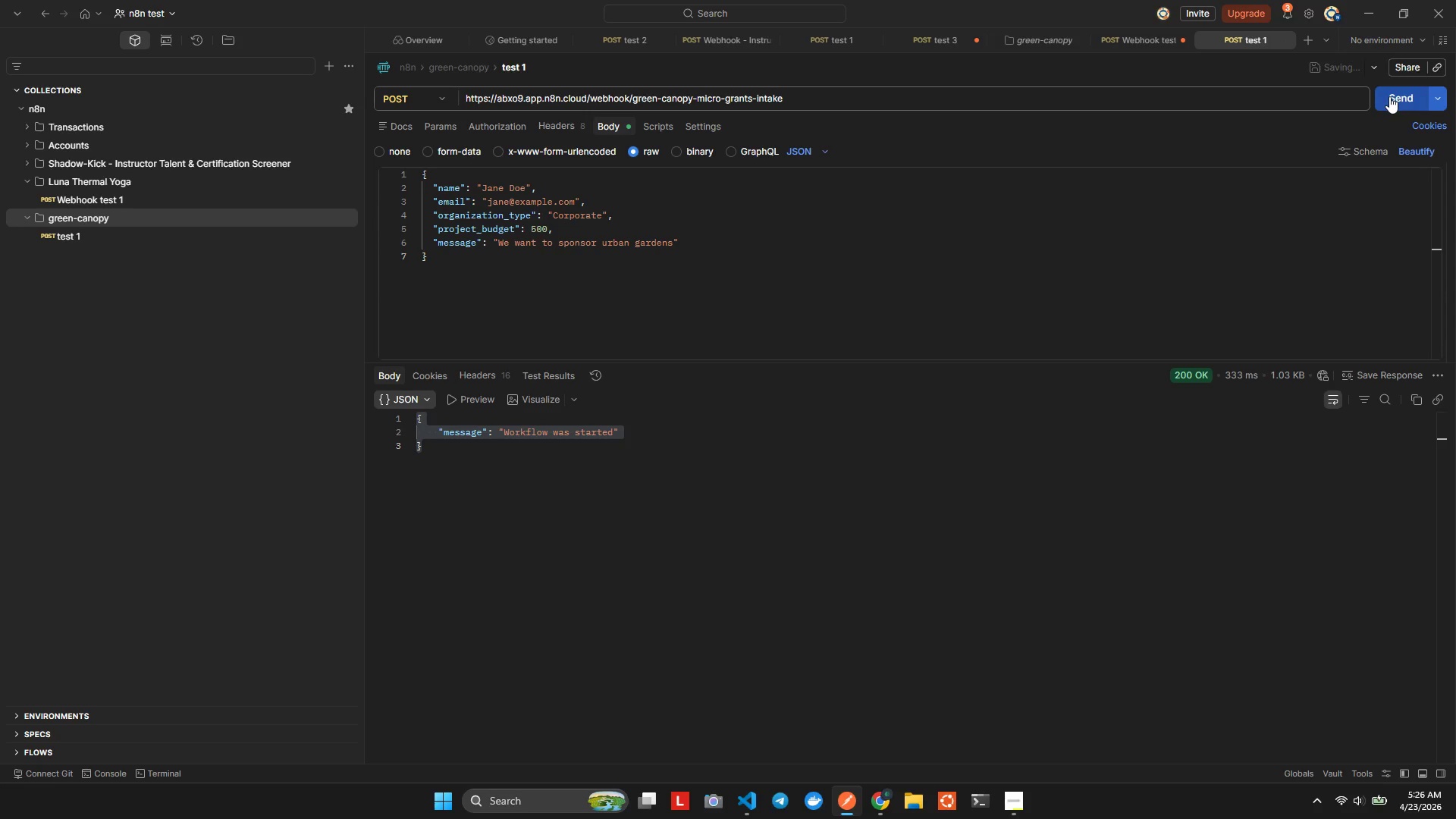 
key(Alt+AltLeft)
 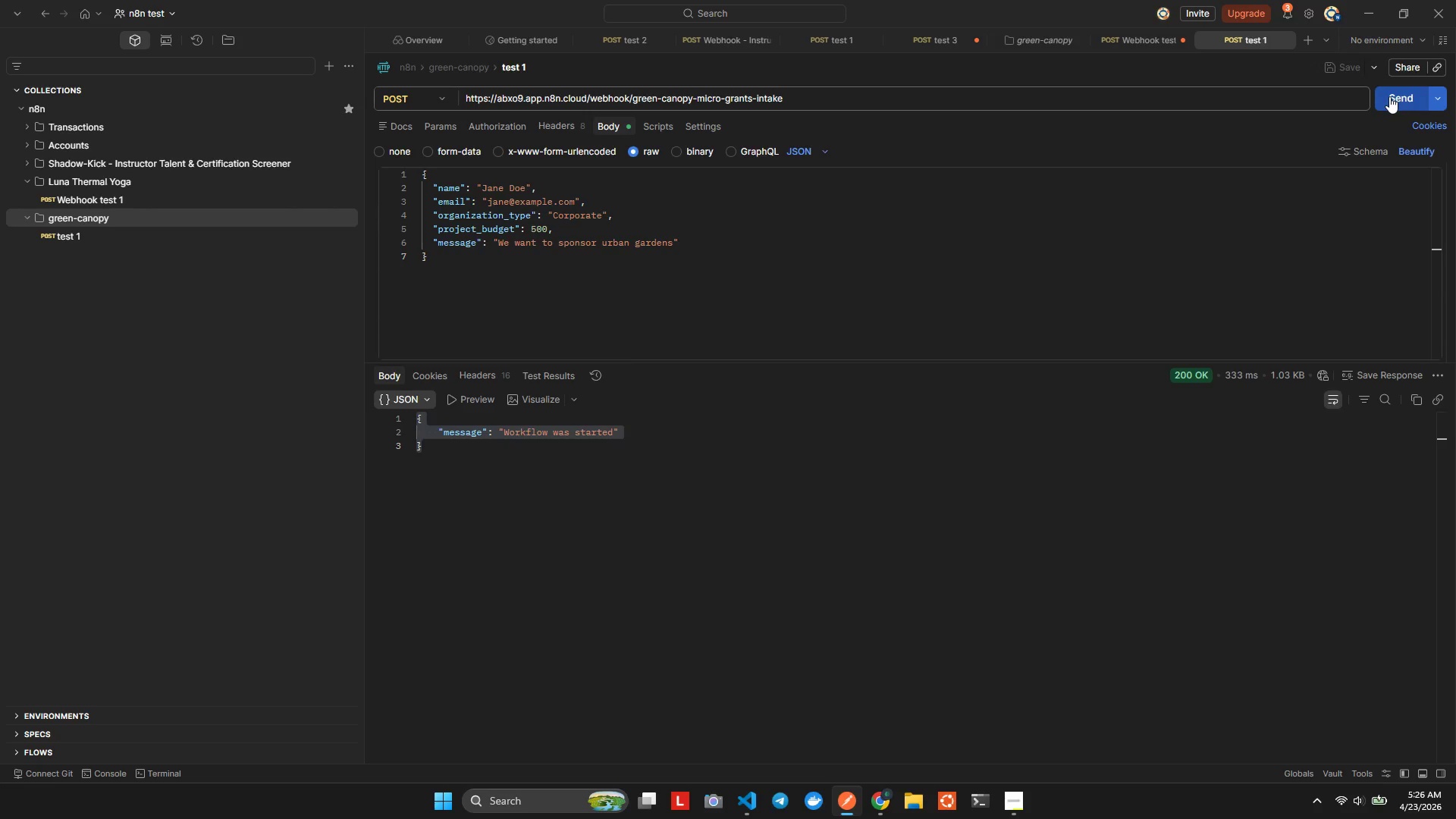 
key(Alt+Tab)
 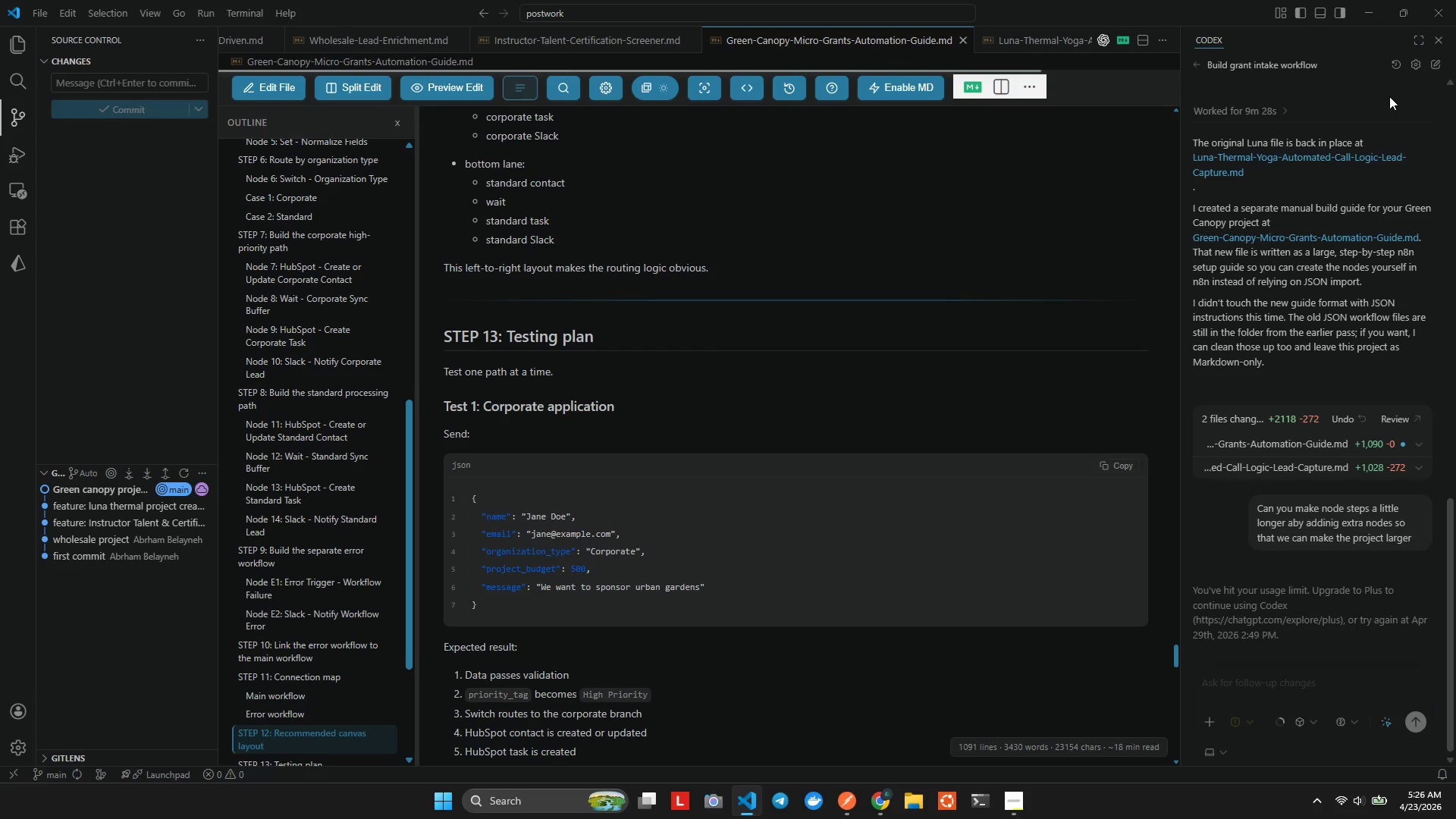 
key(Alt+Tab)
 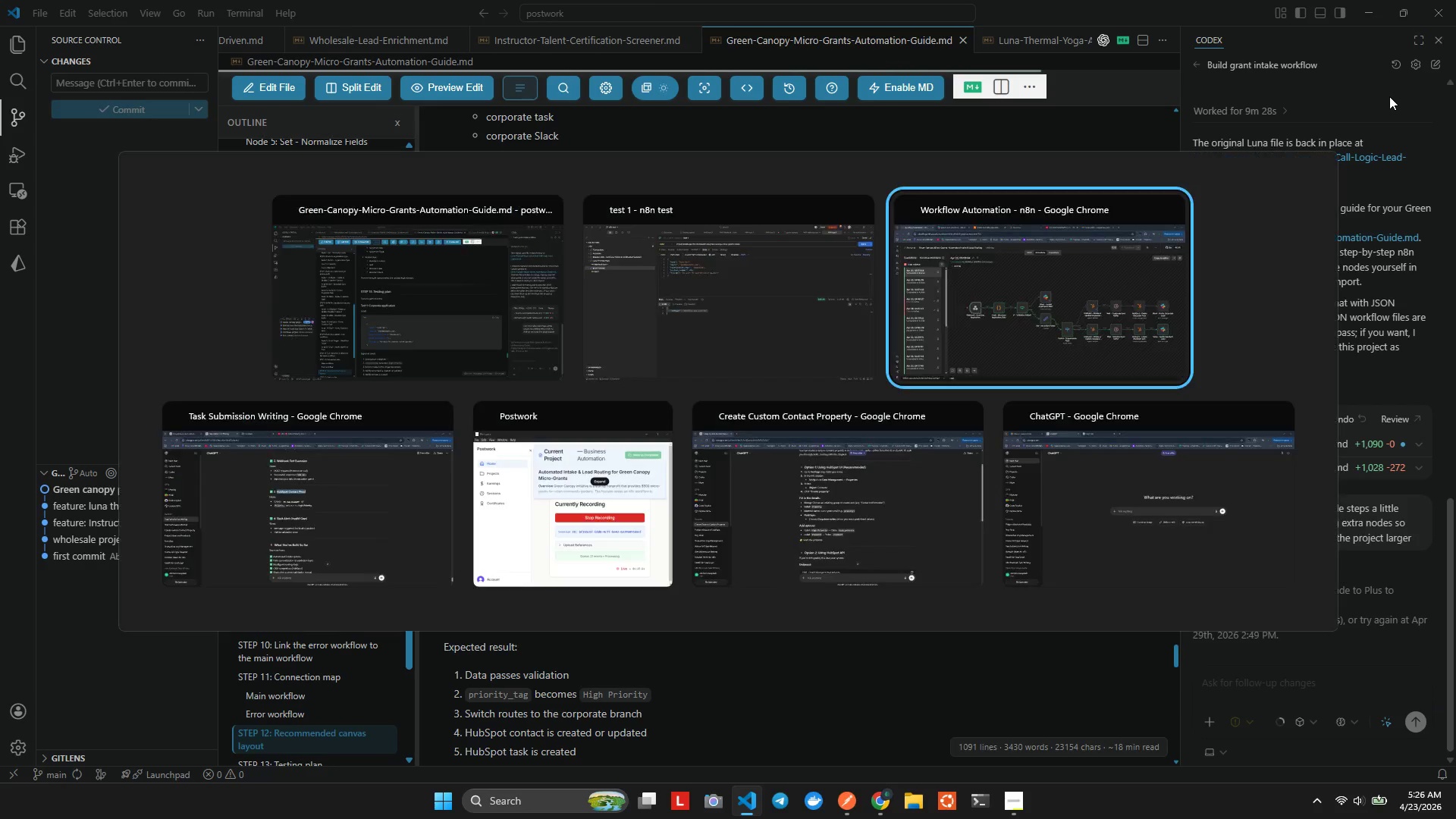 
key(Alt+Tab)
 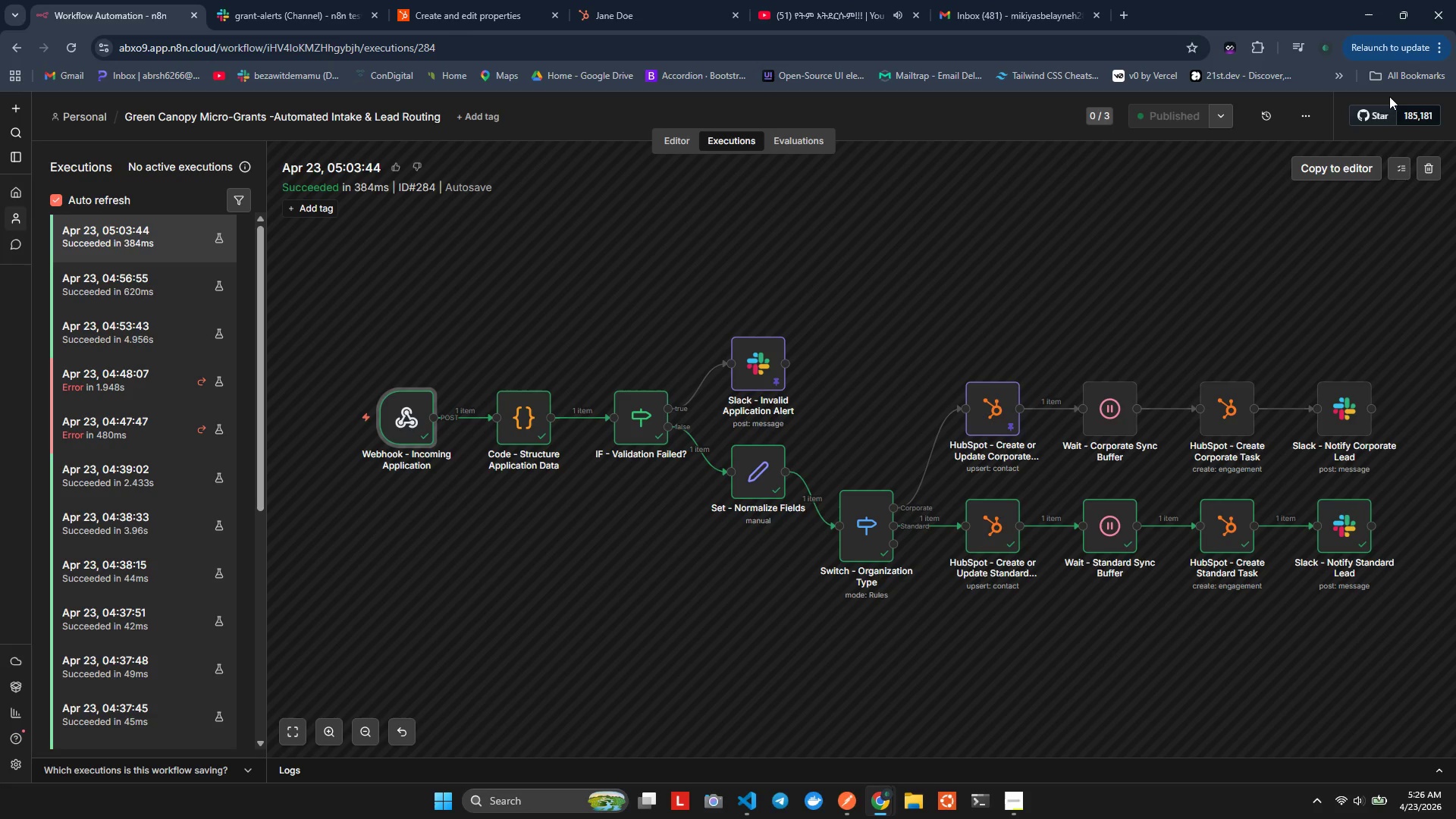 
wait(8.84)
 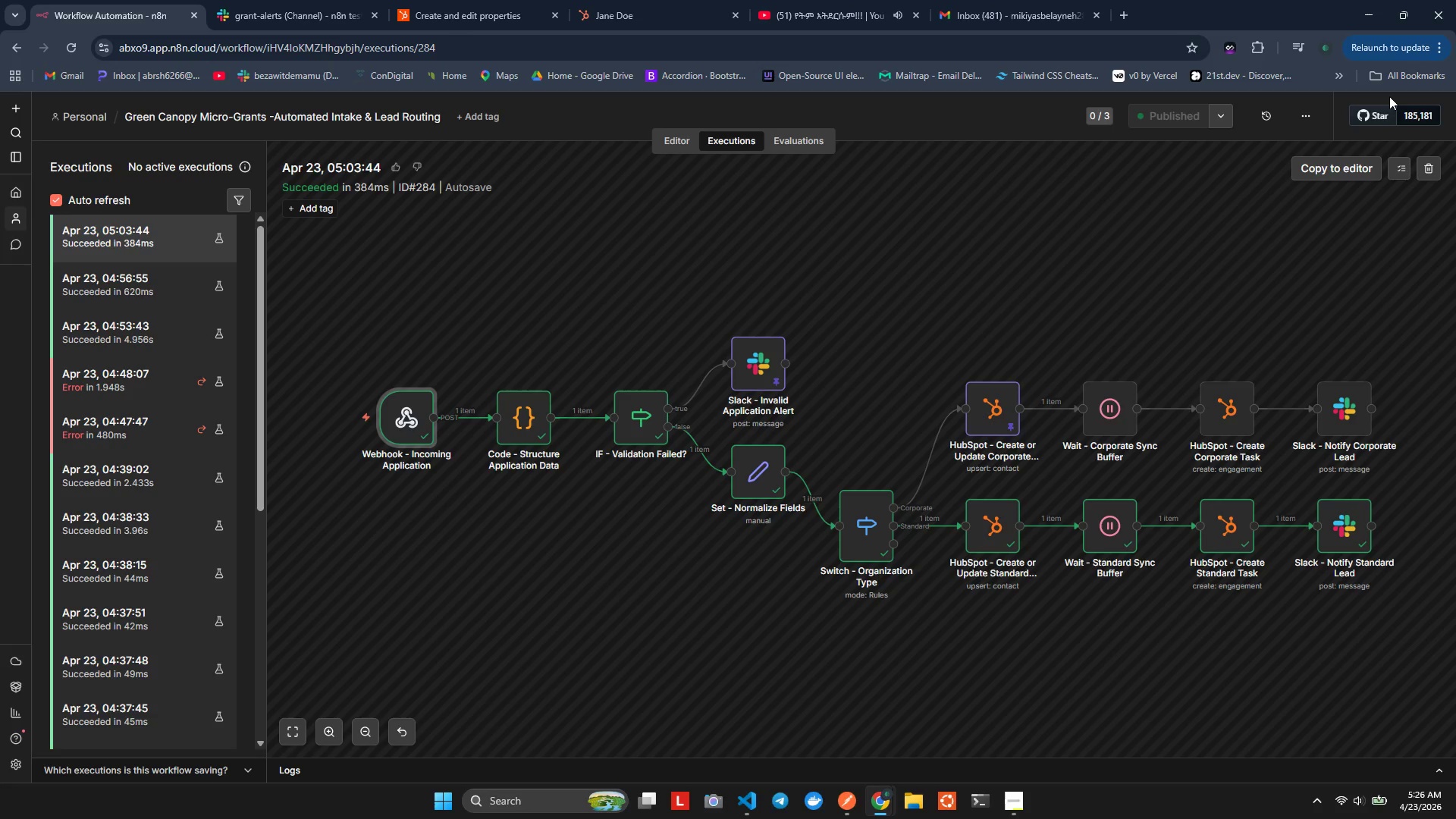 
left_click([103, 236])
 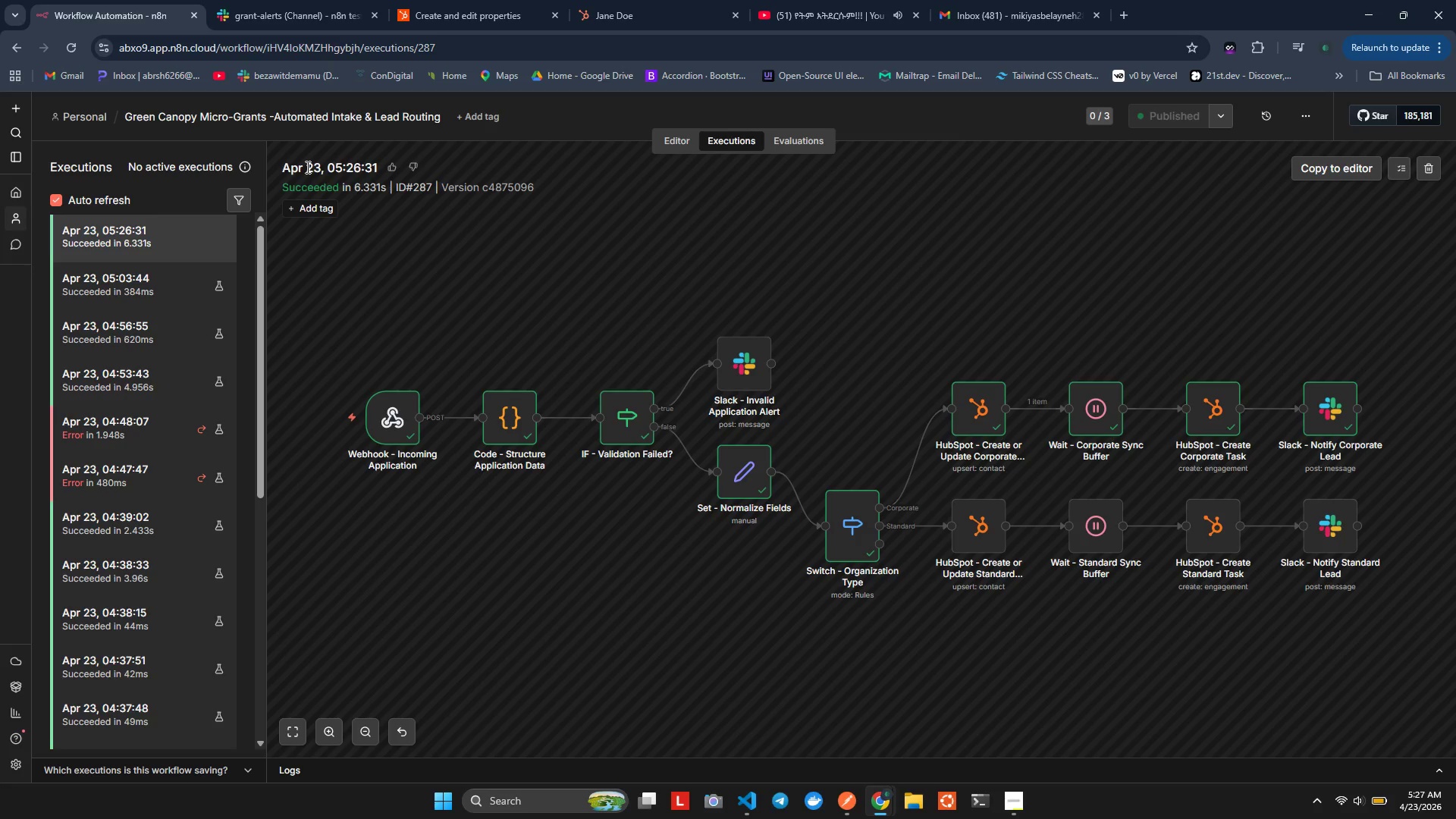 
wait(57.19)
 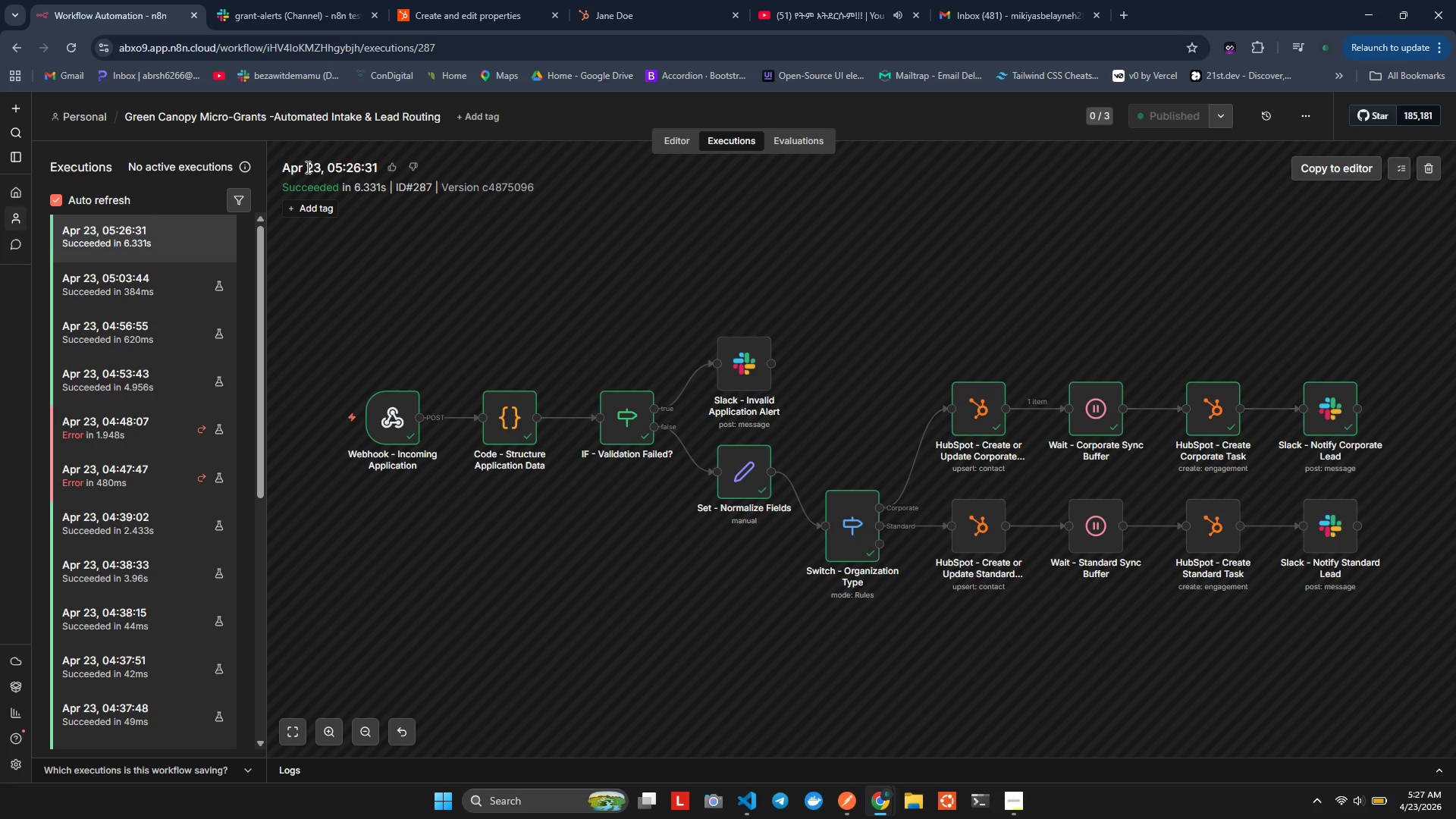 
left_click([607, 603])
 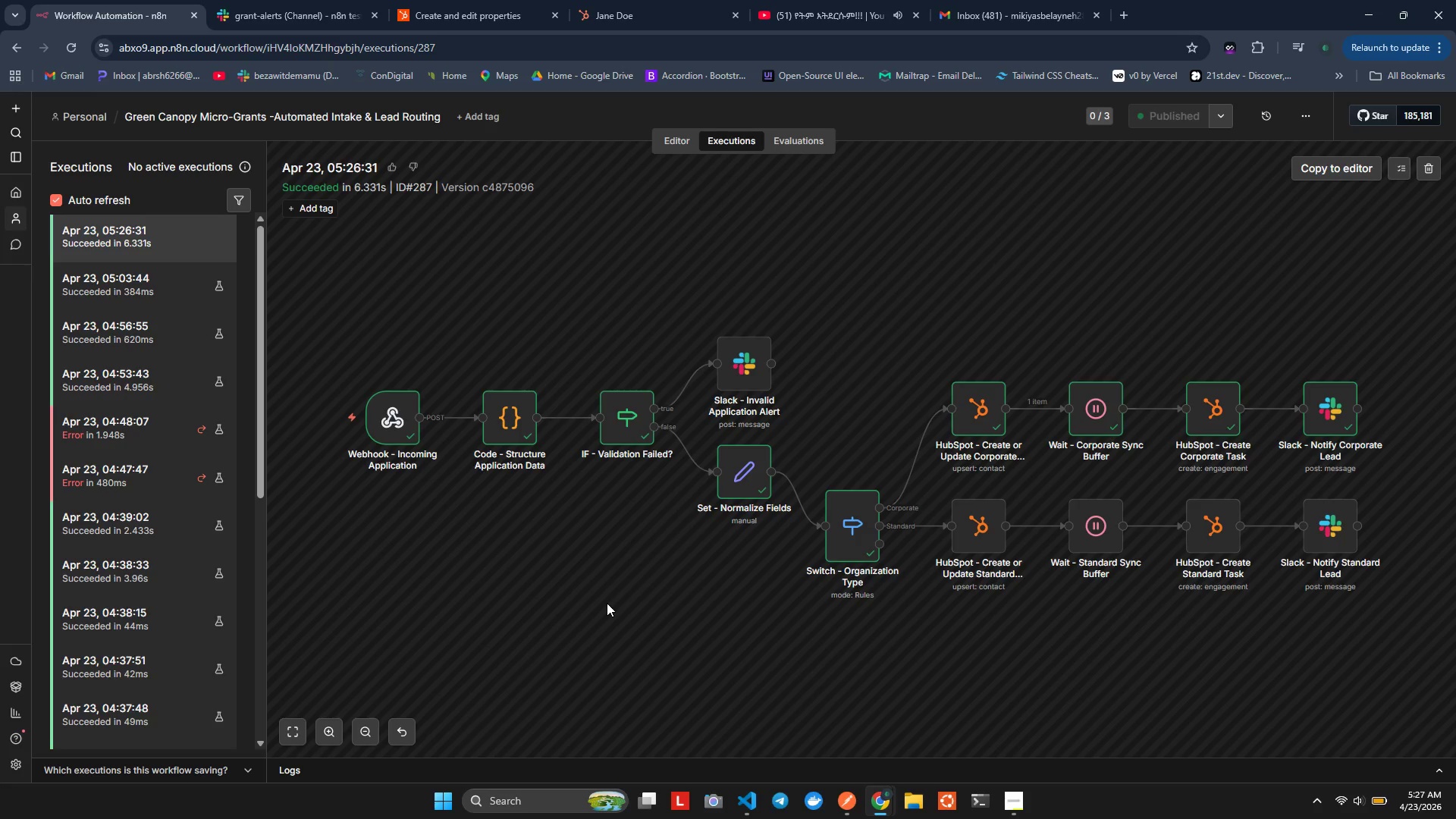 
key(Meta+MetaLeft)
 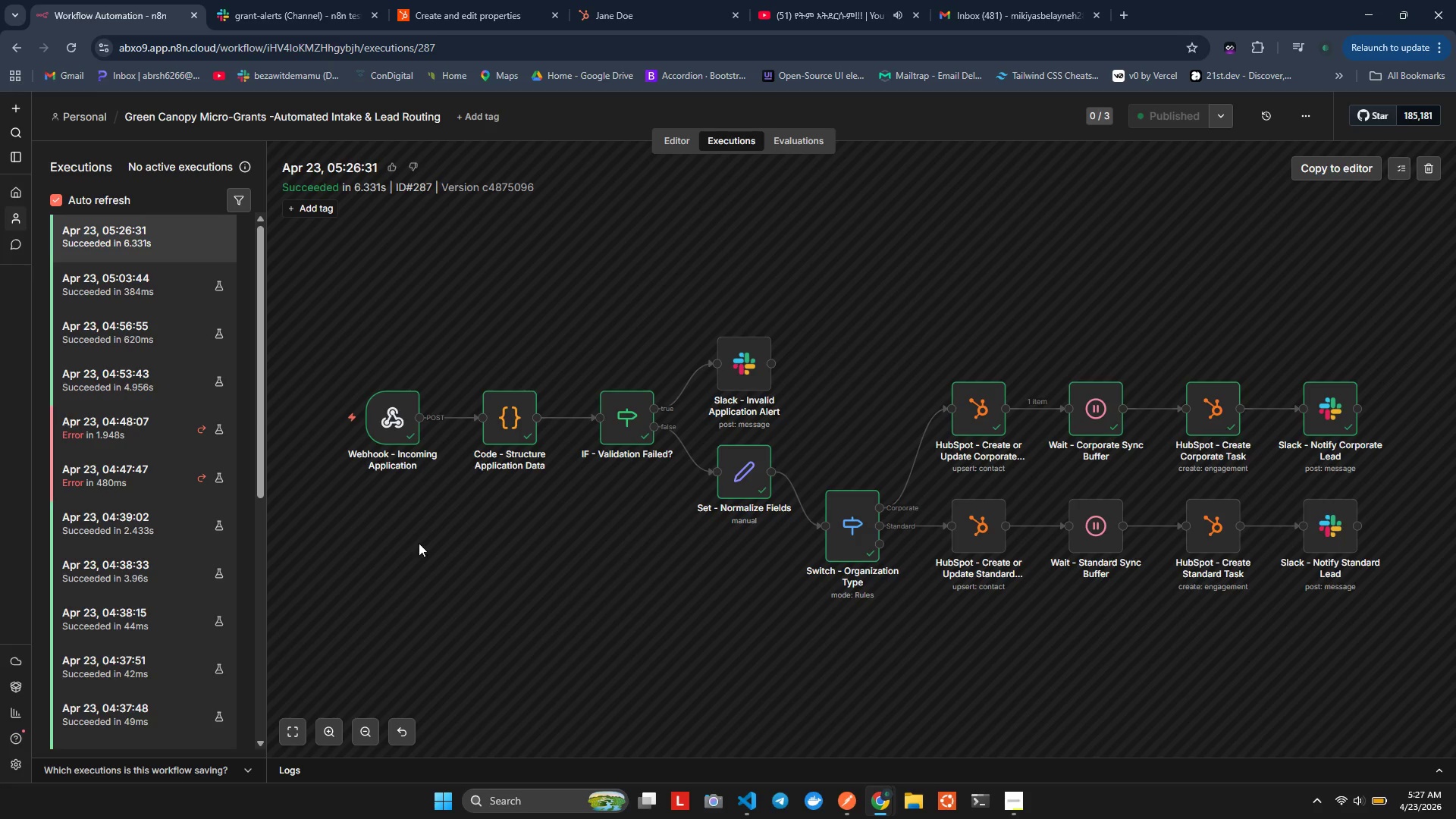 
key(Meta+Shift+ShiftLeft)
 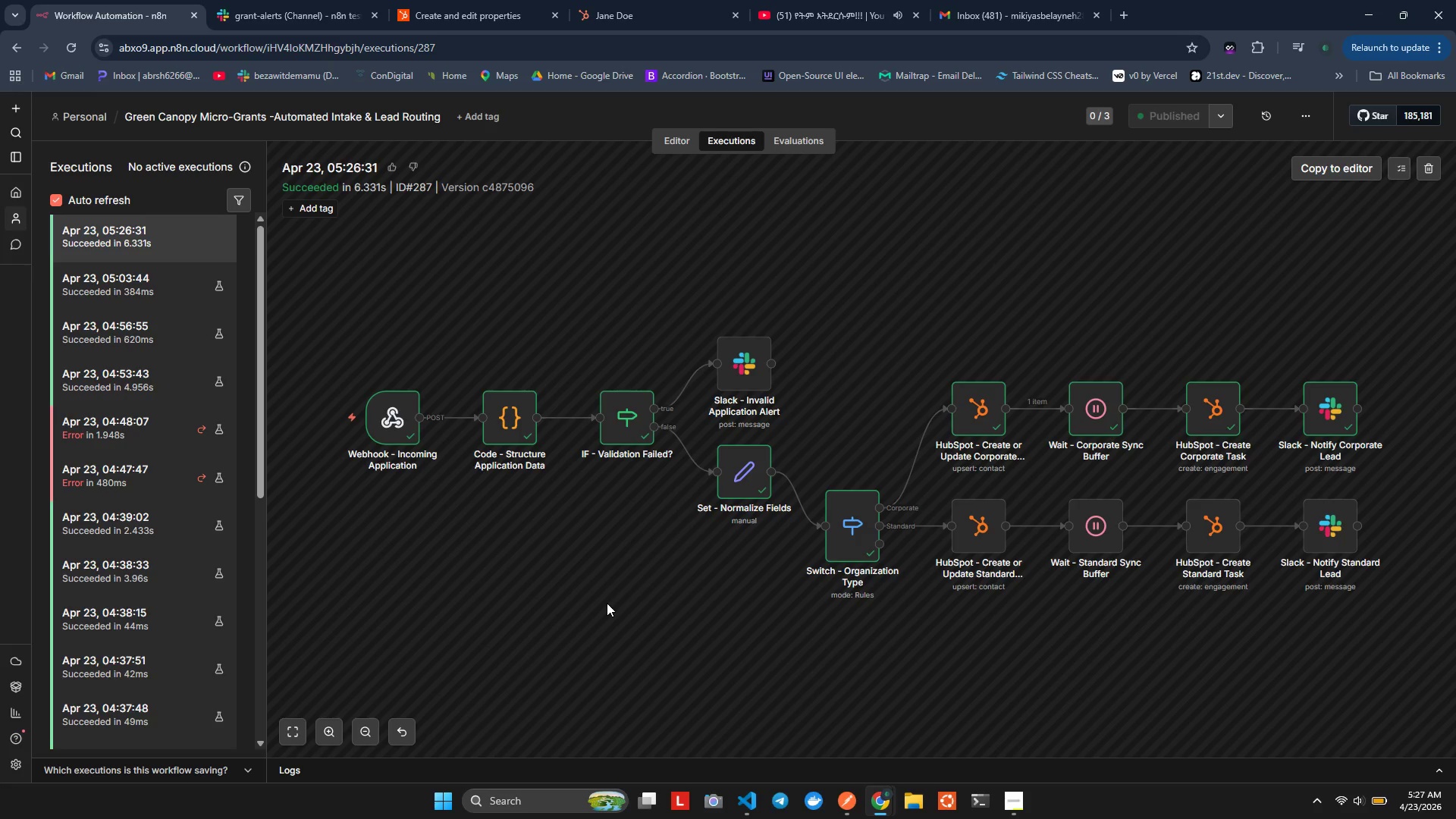 
key(Meta+Shift+S)
 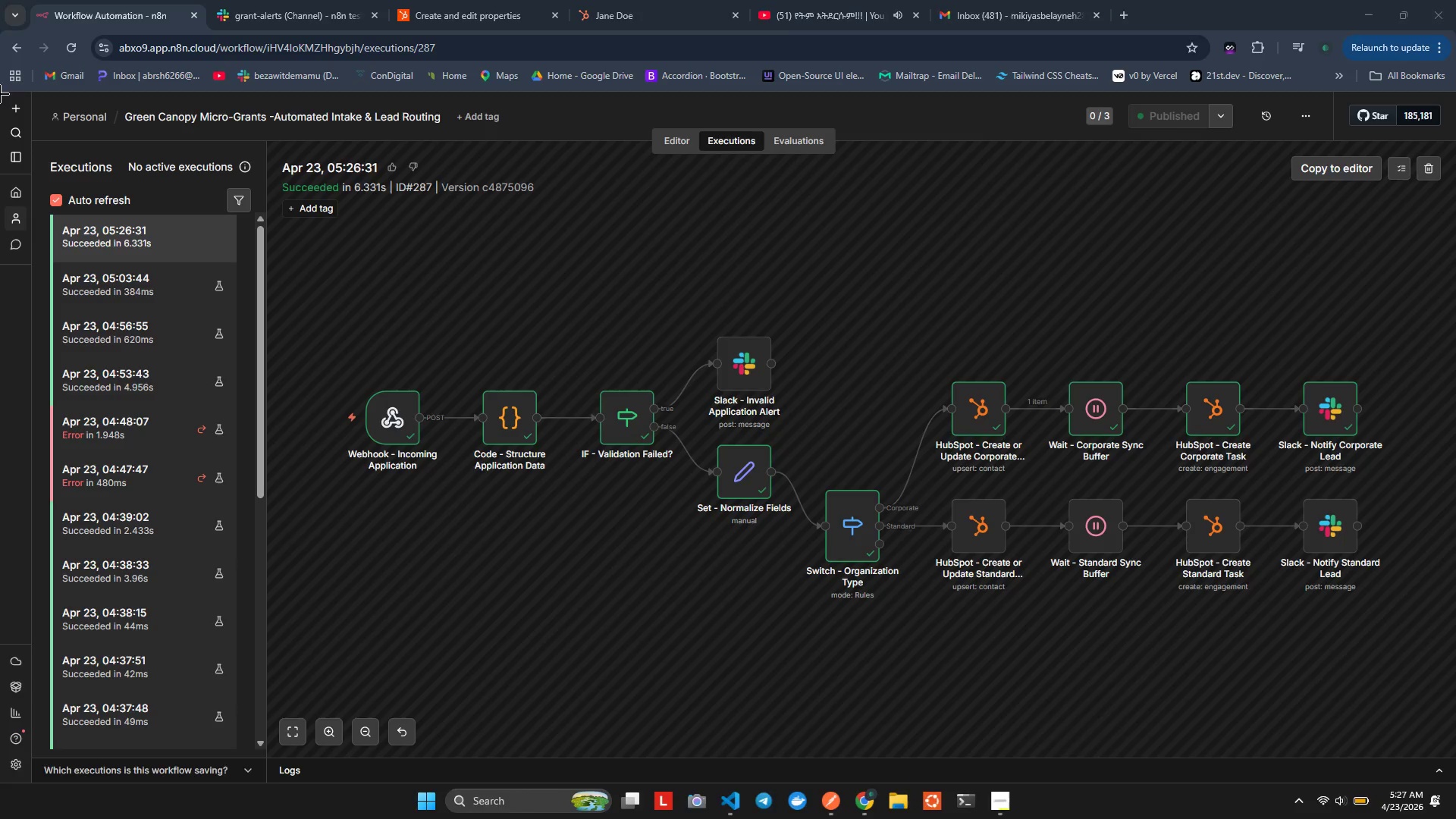 
left_click_drag(start_coordinate=[0, 93], to_coordinate=[1455, 781])
 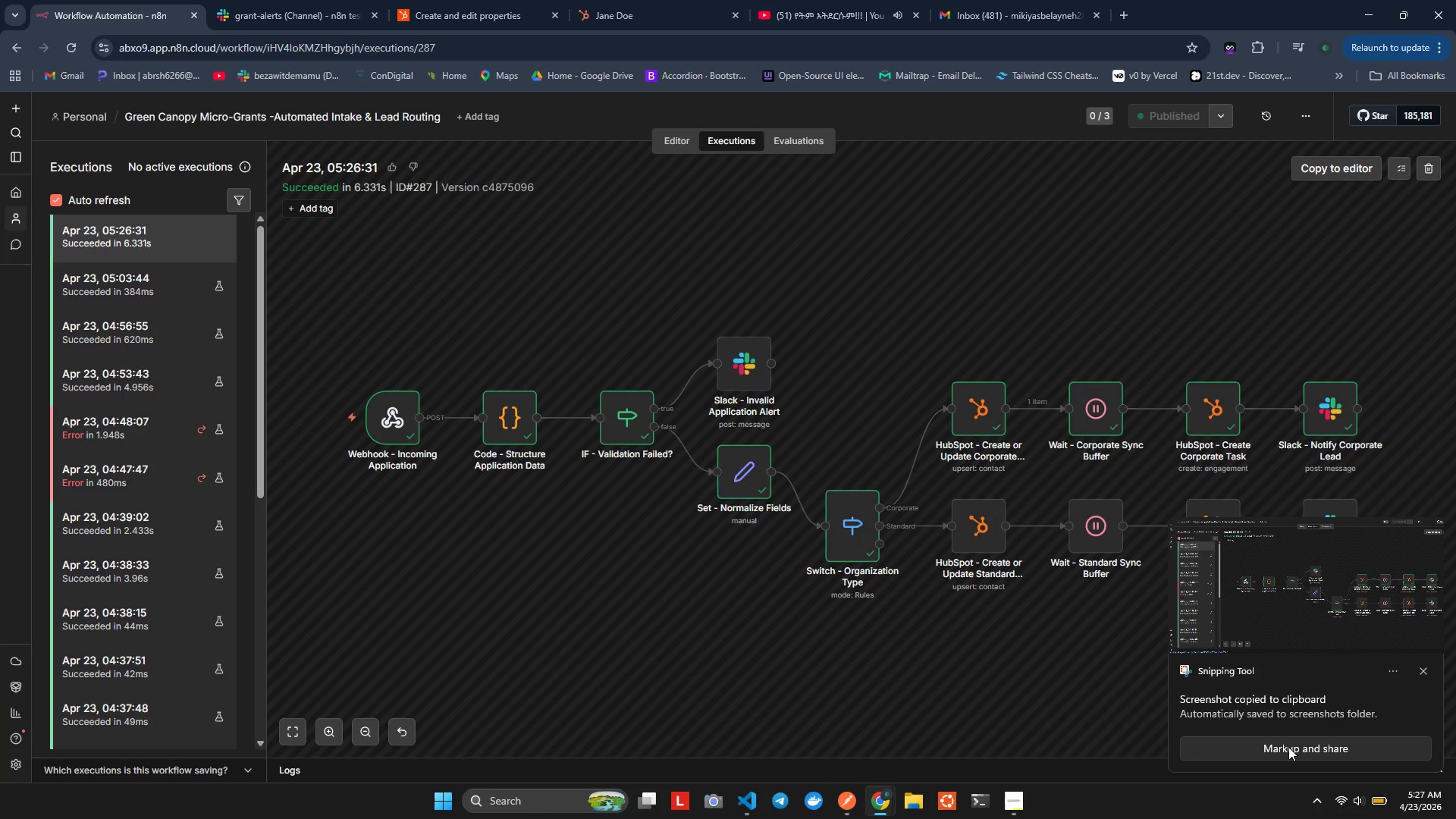 
wait(15.41)
 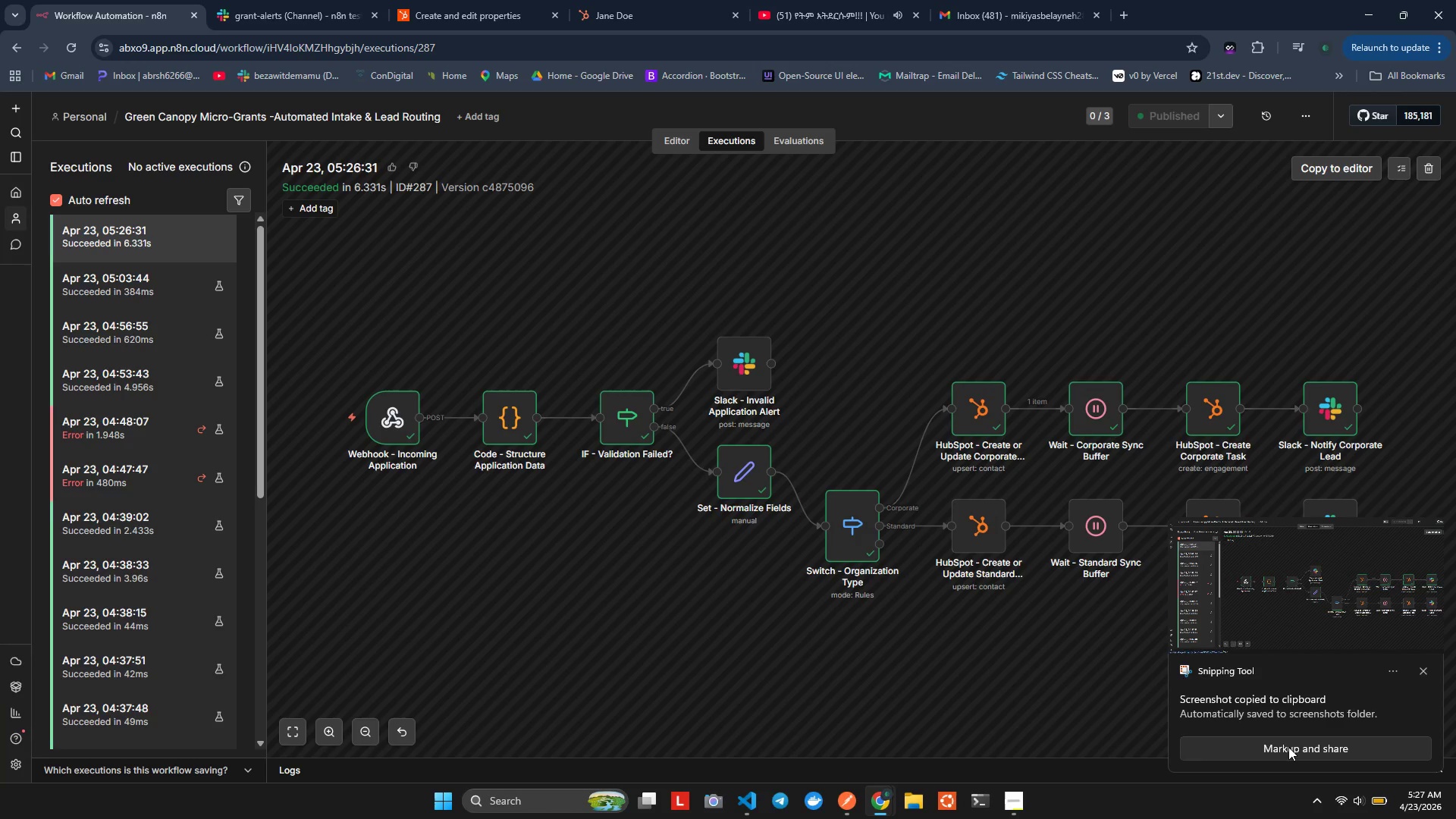 
left_click([1039, 707])
 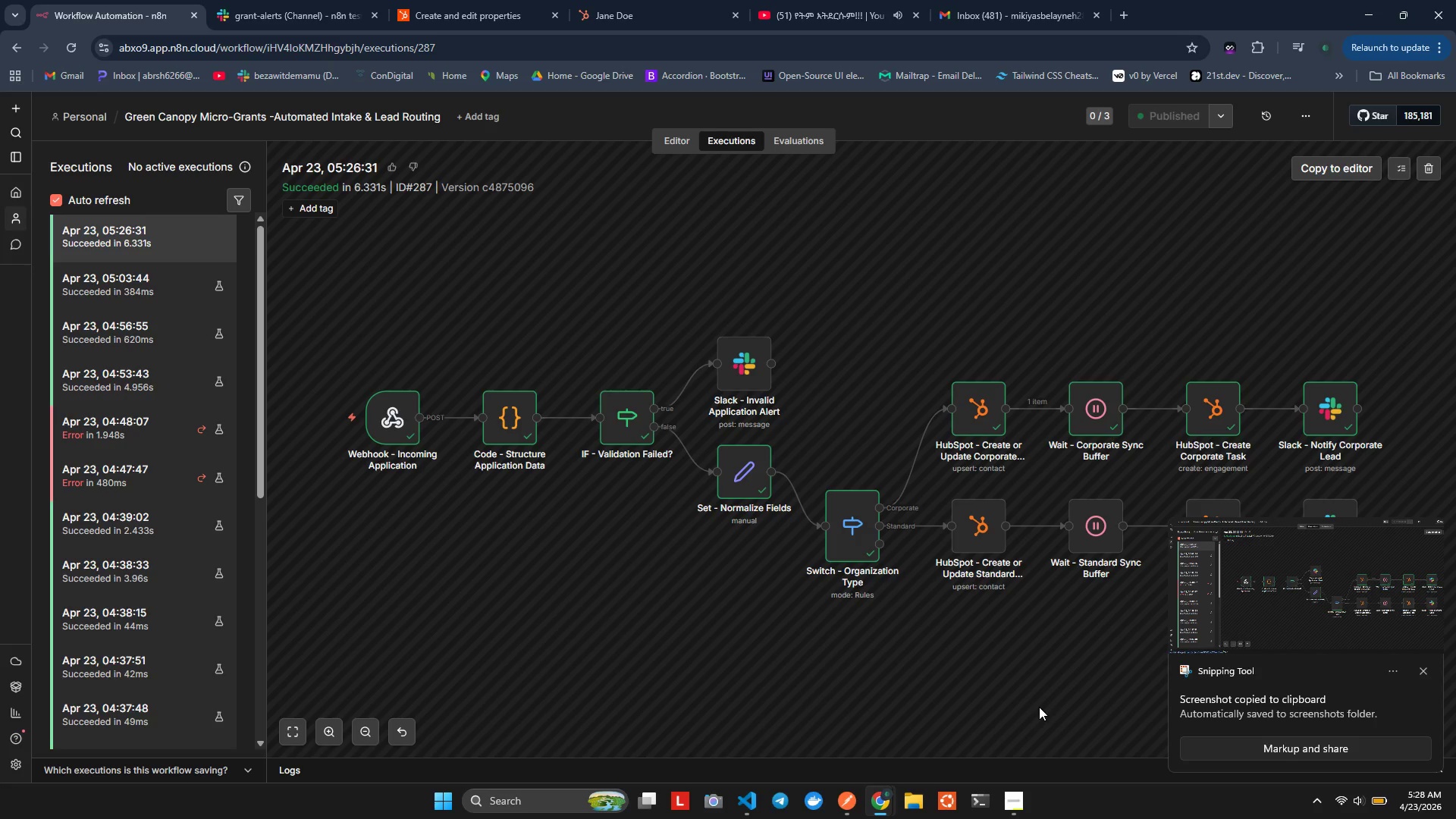 
key(Alt+Tab)
 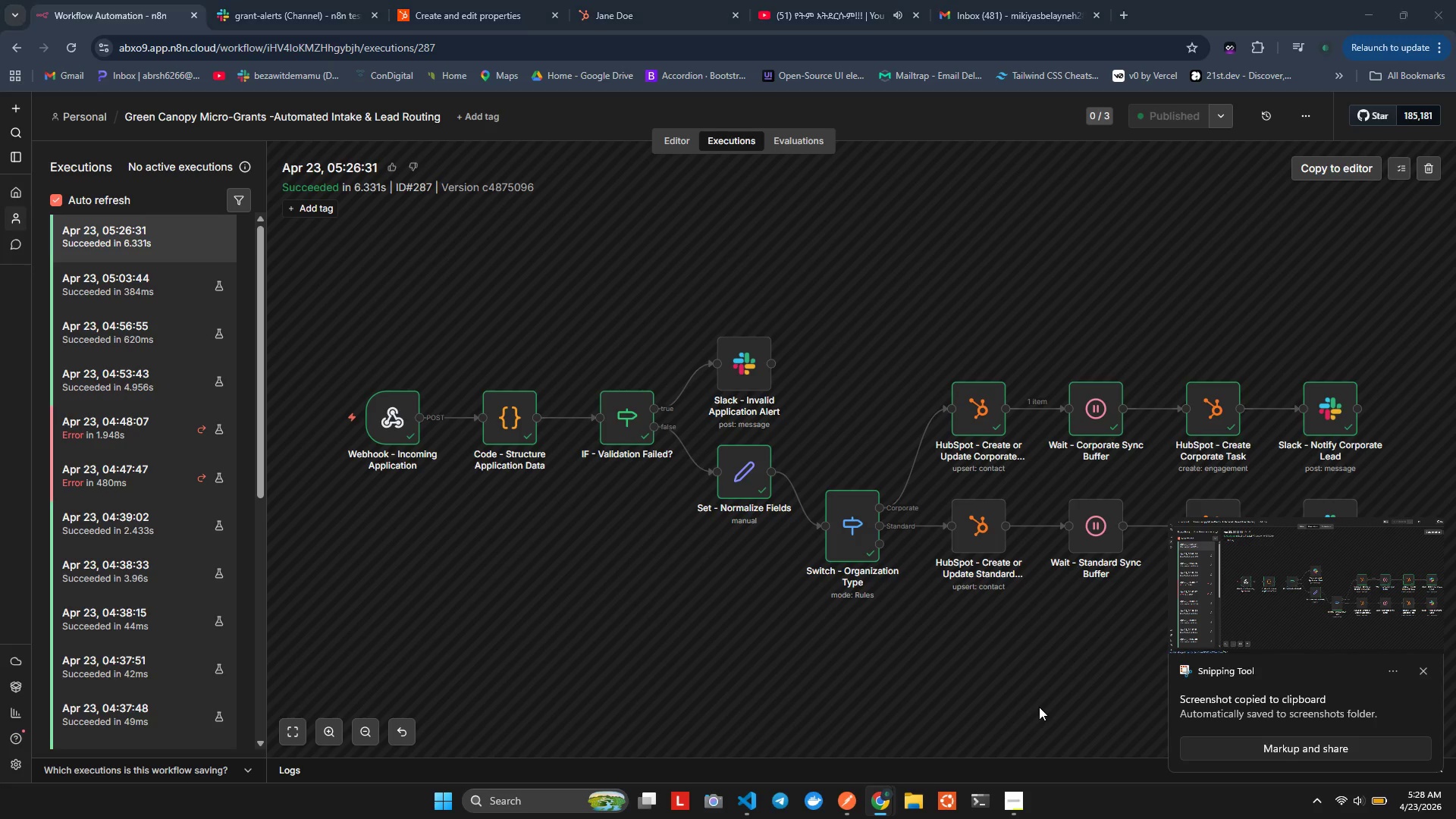 
left_click([1107, 429])
 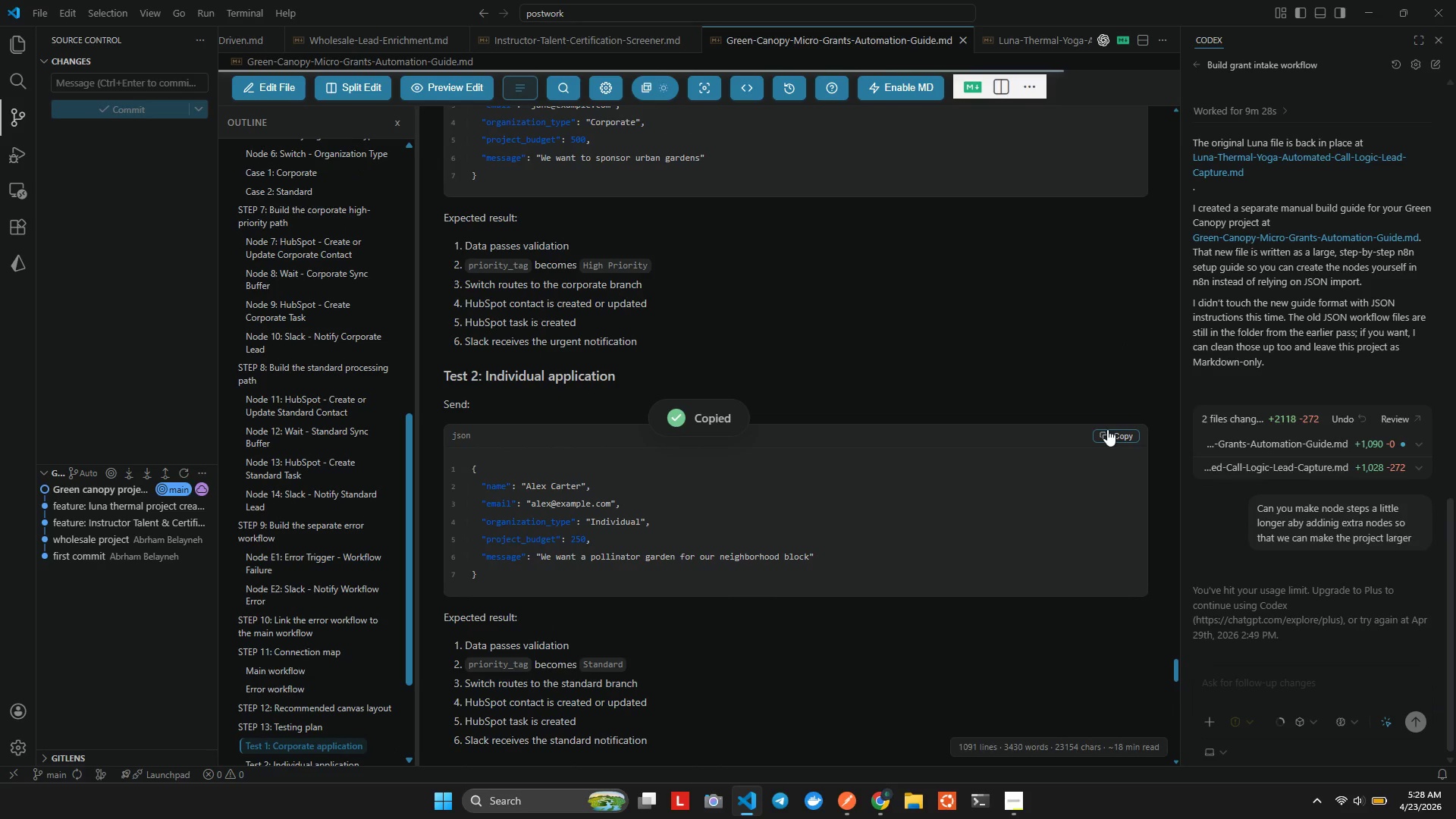 
key(Alt+Tab)
 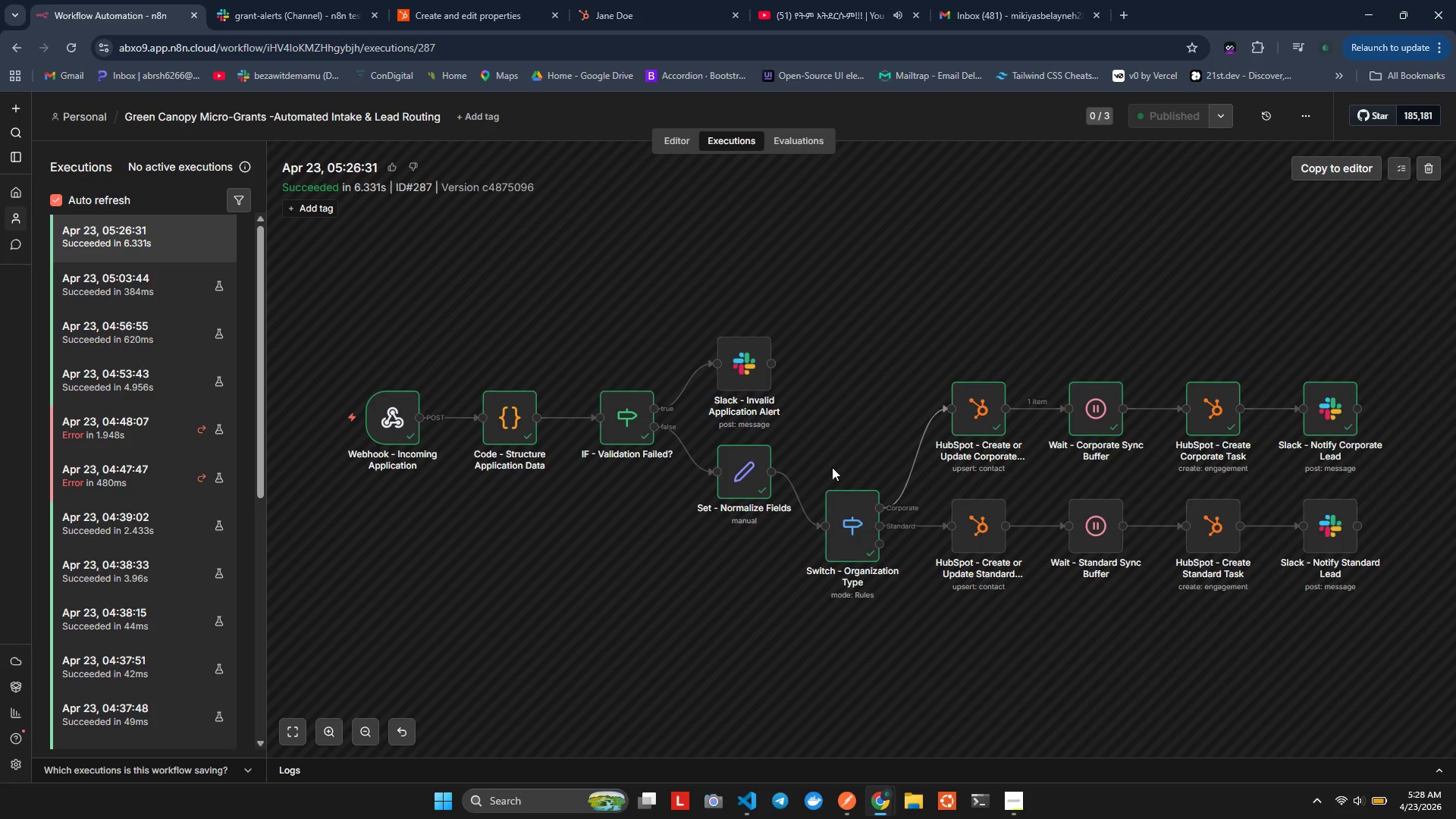 
key(Alt+Tab)
 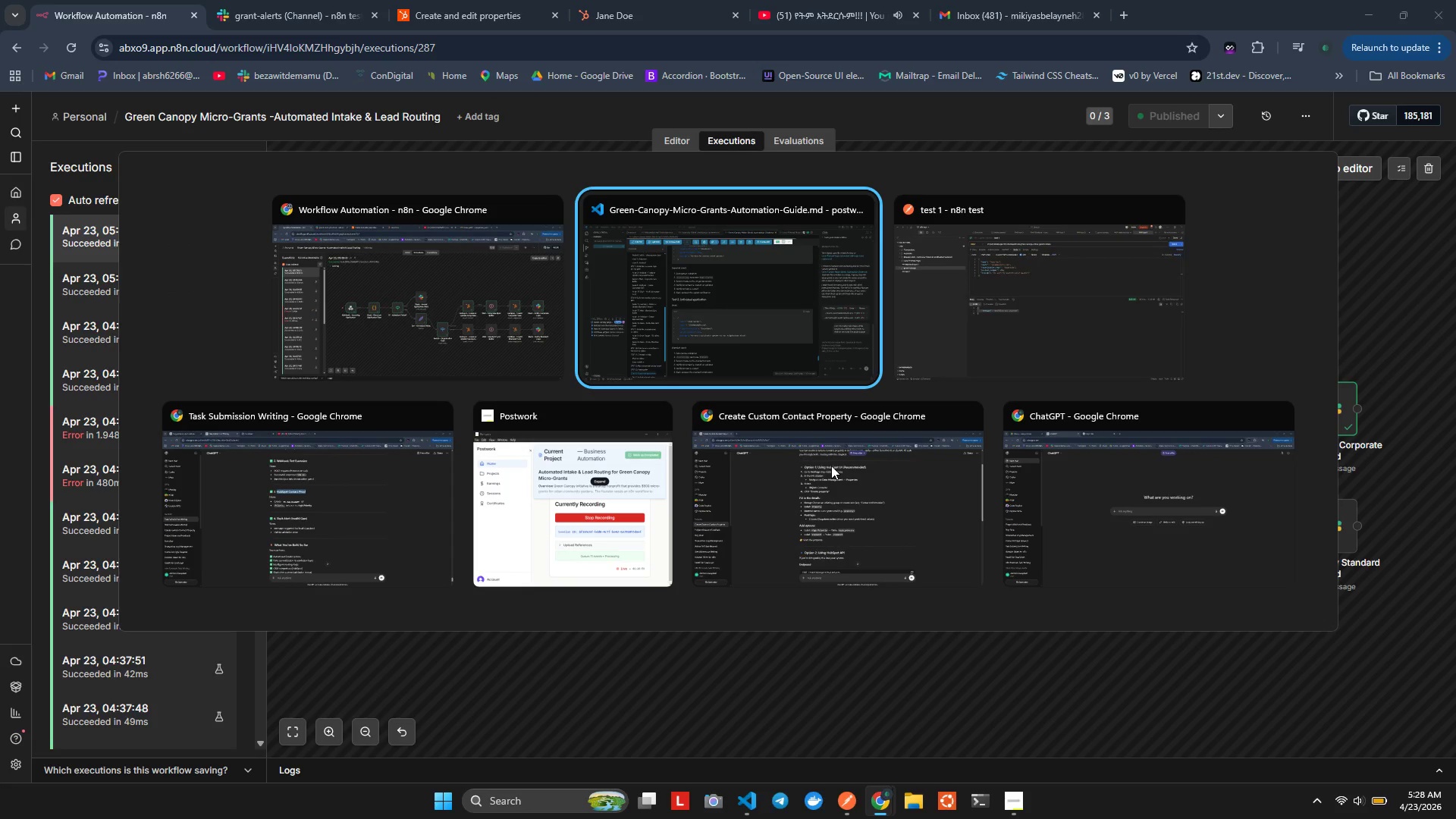 
key(Alt+Tab)
 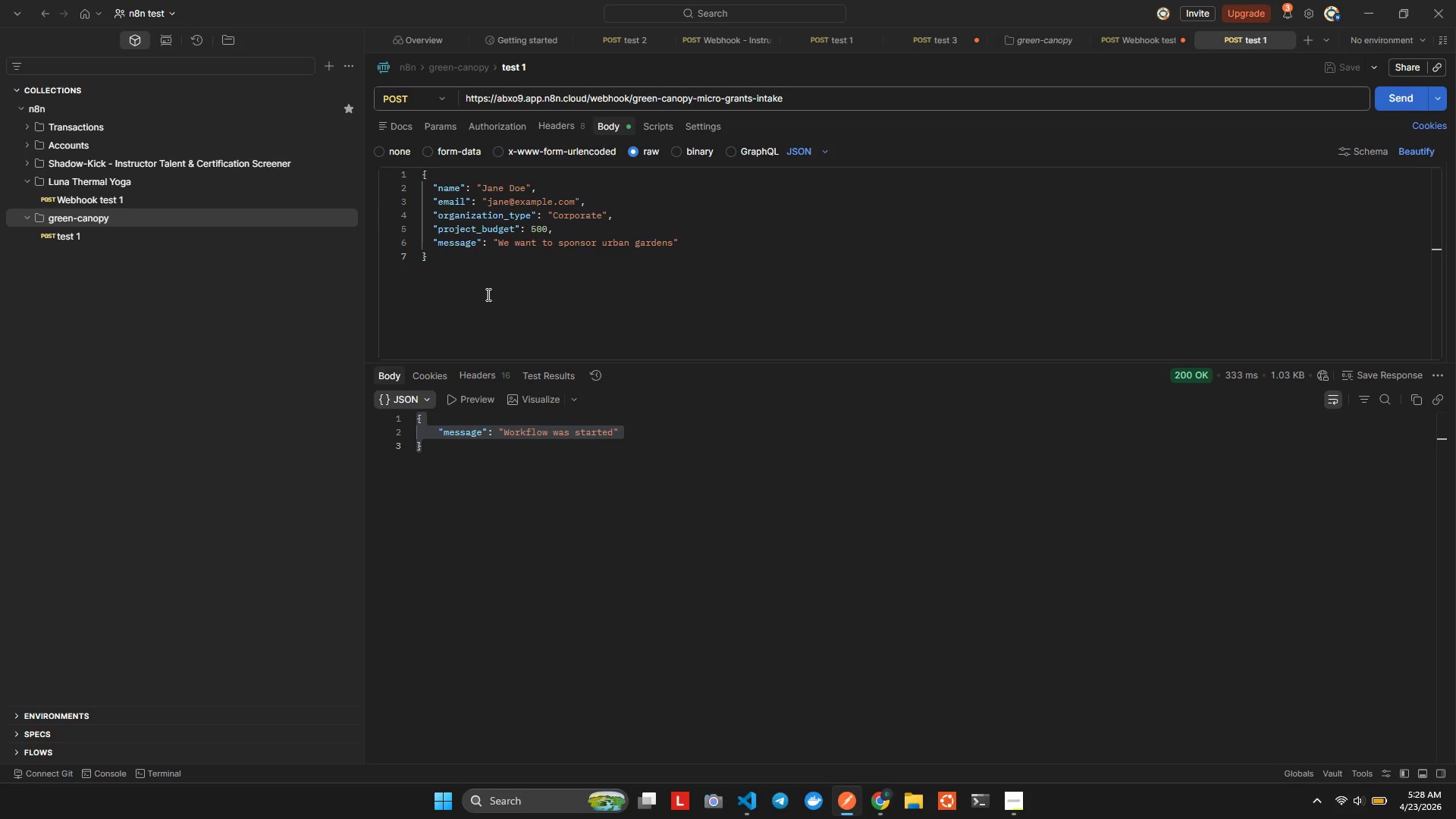 
left_click([487, 294])
 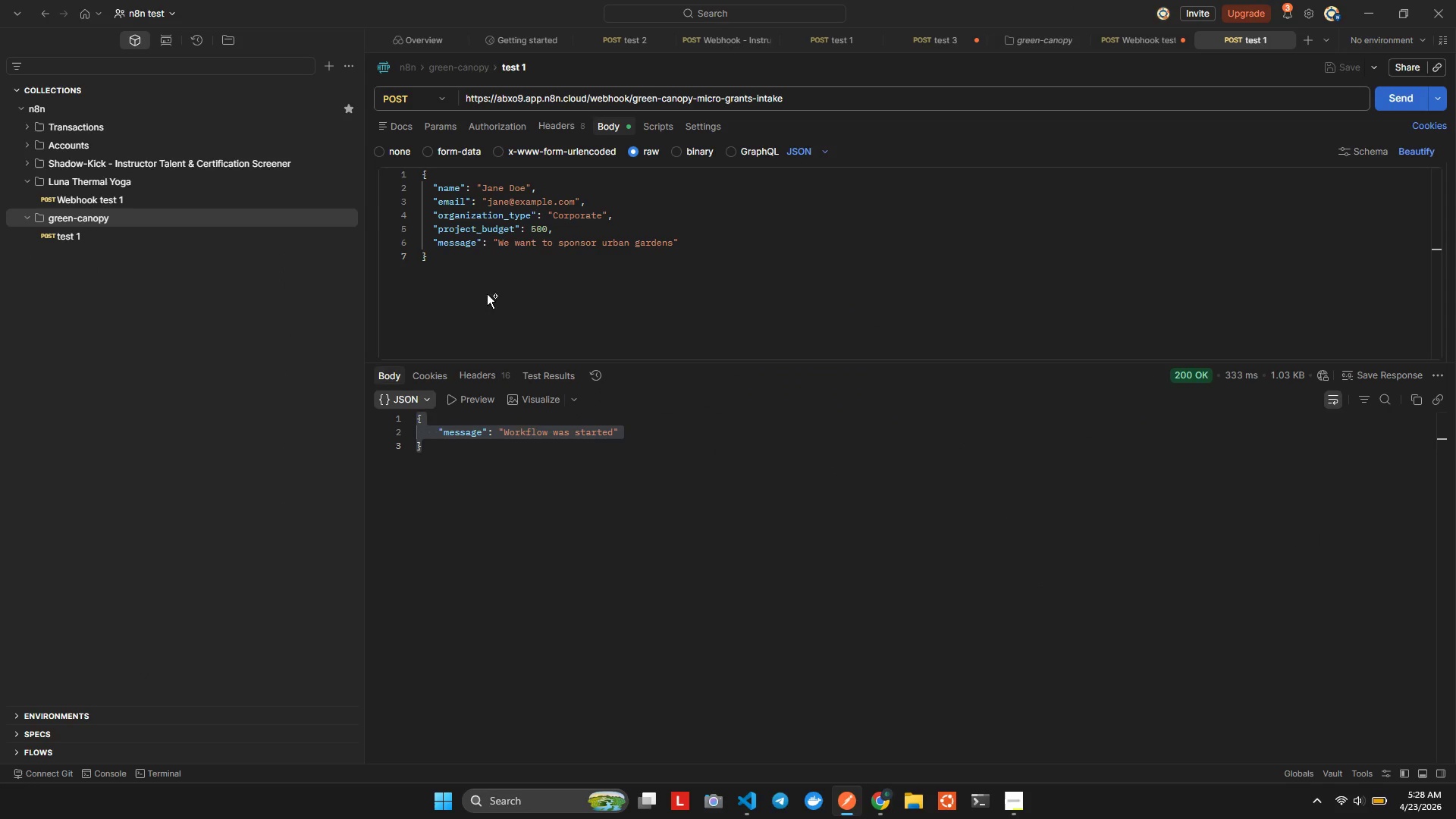 
key(Control+A)
 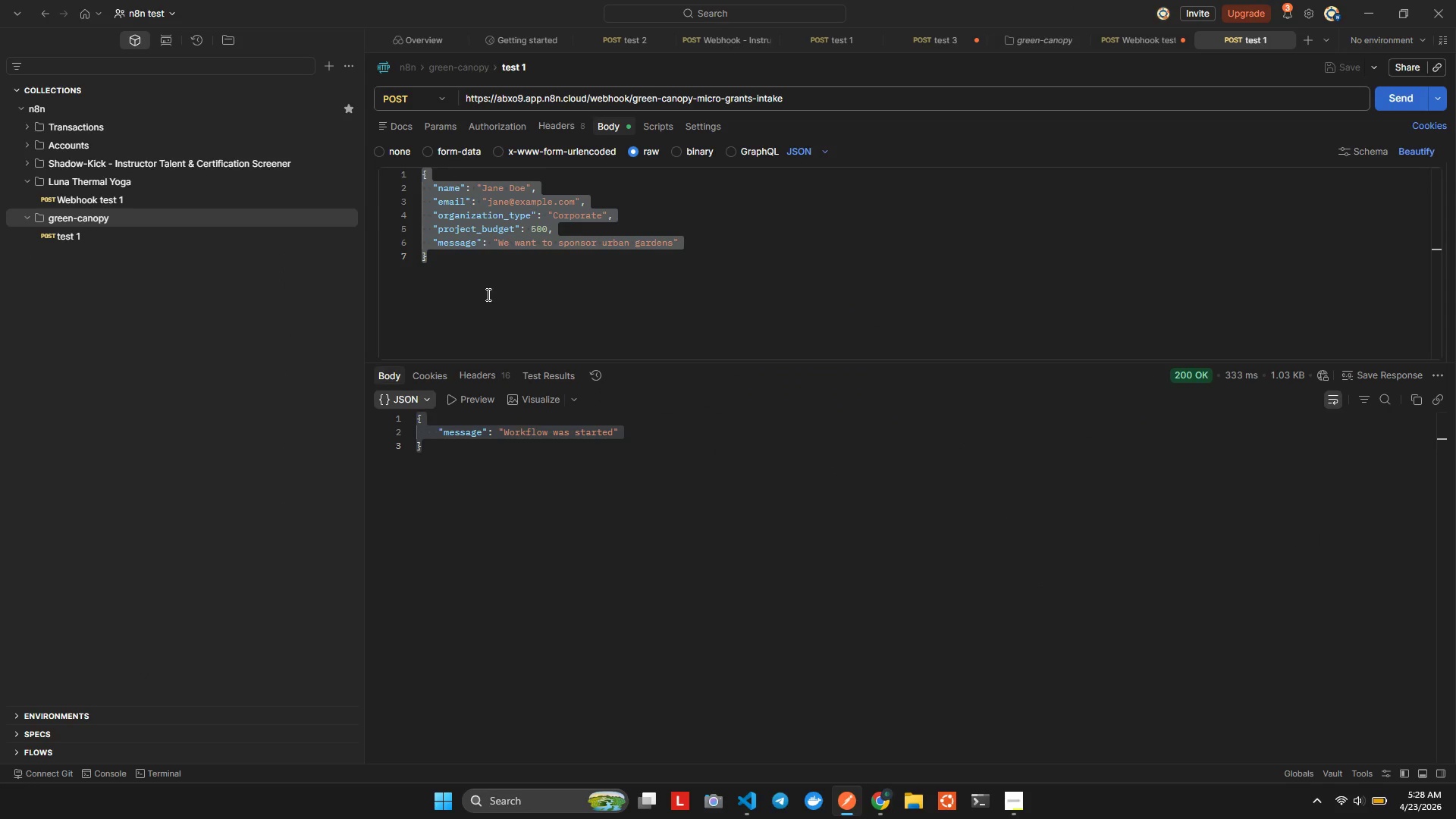 
key(Control+V)
 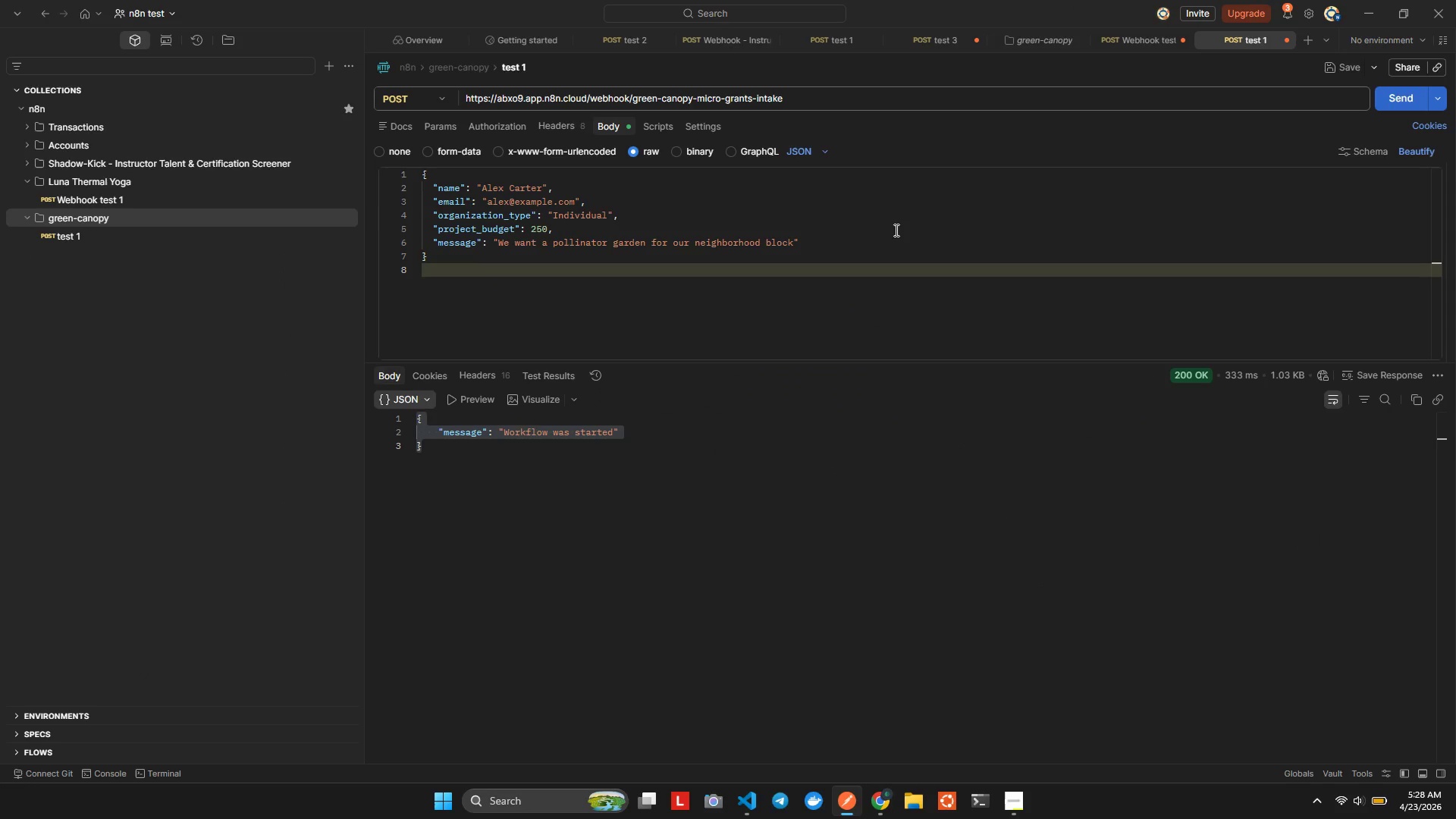 
key(Control+ControlLeft)
 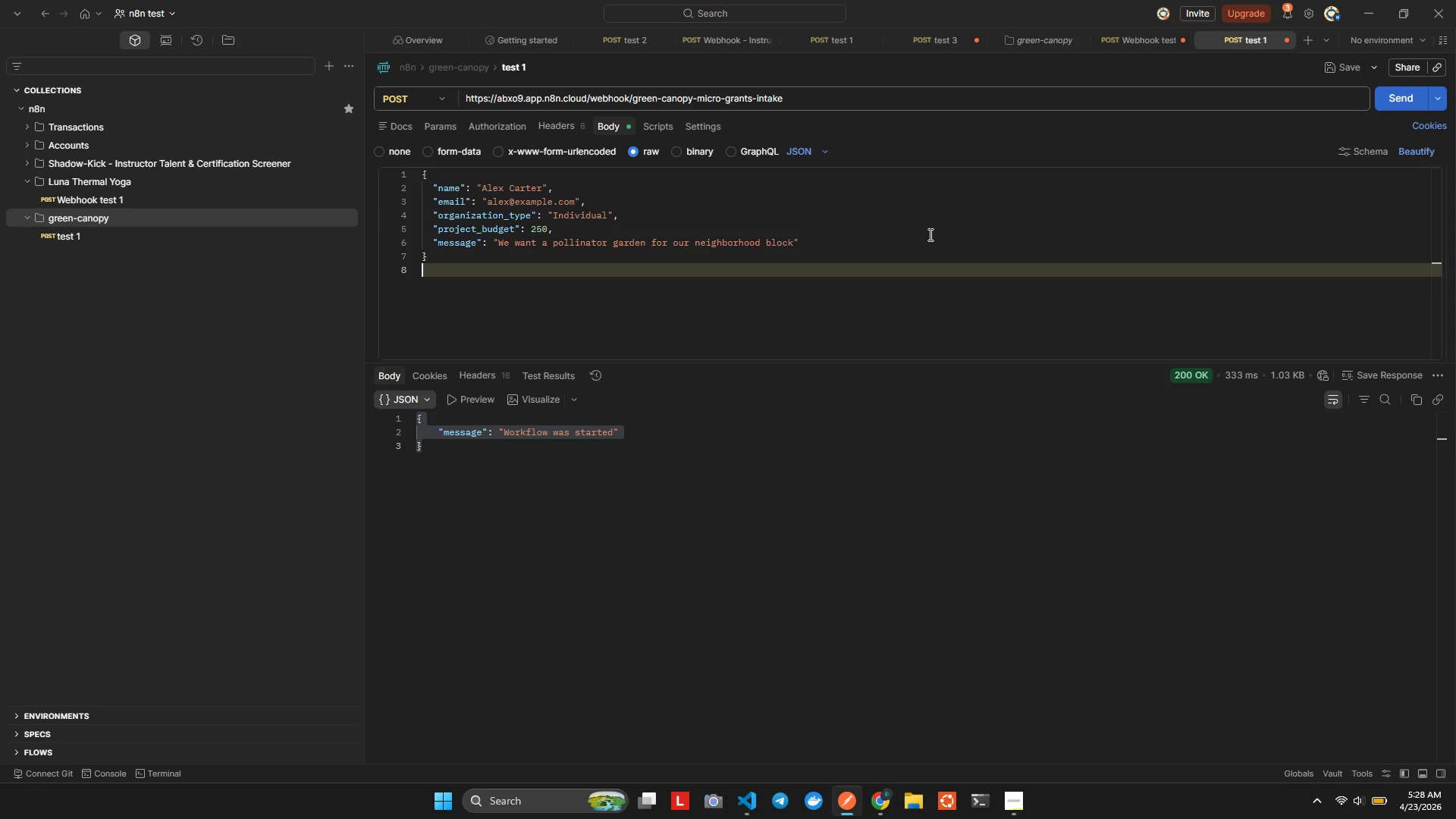 
key(Control+S)
 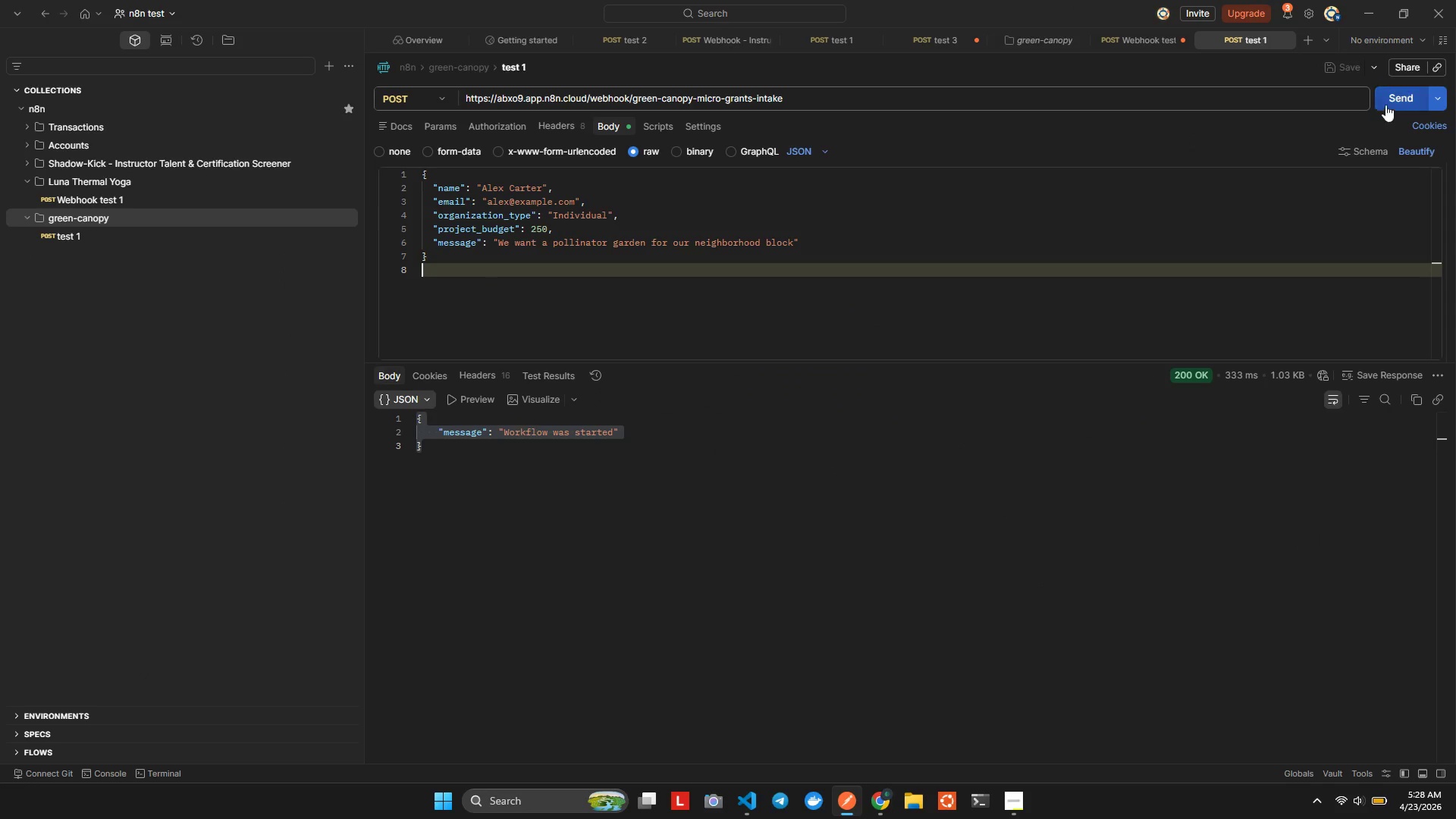 
left_click([1389, 103])
 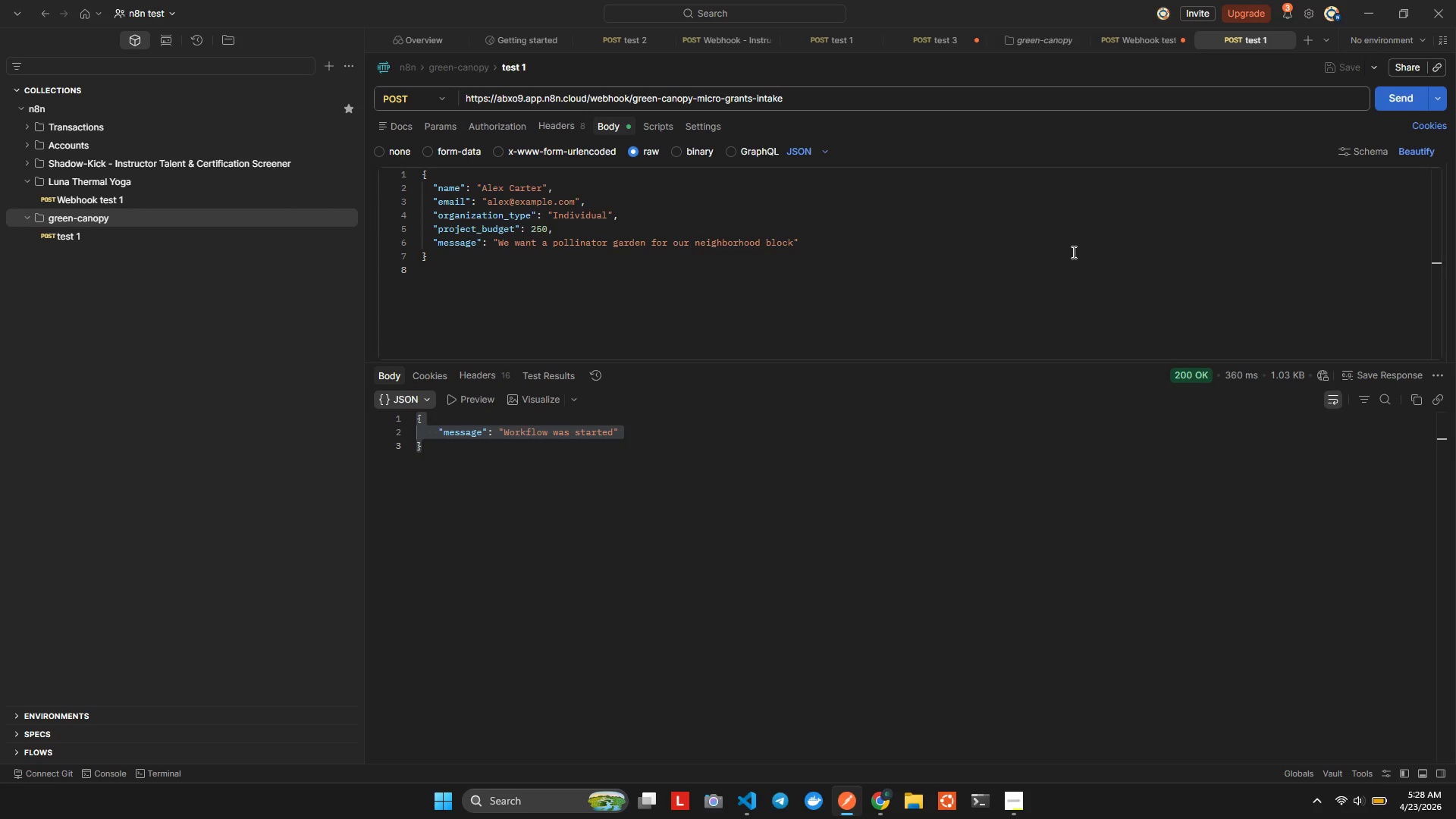 
left_click([1072, 252])
 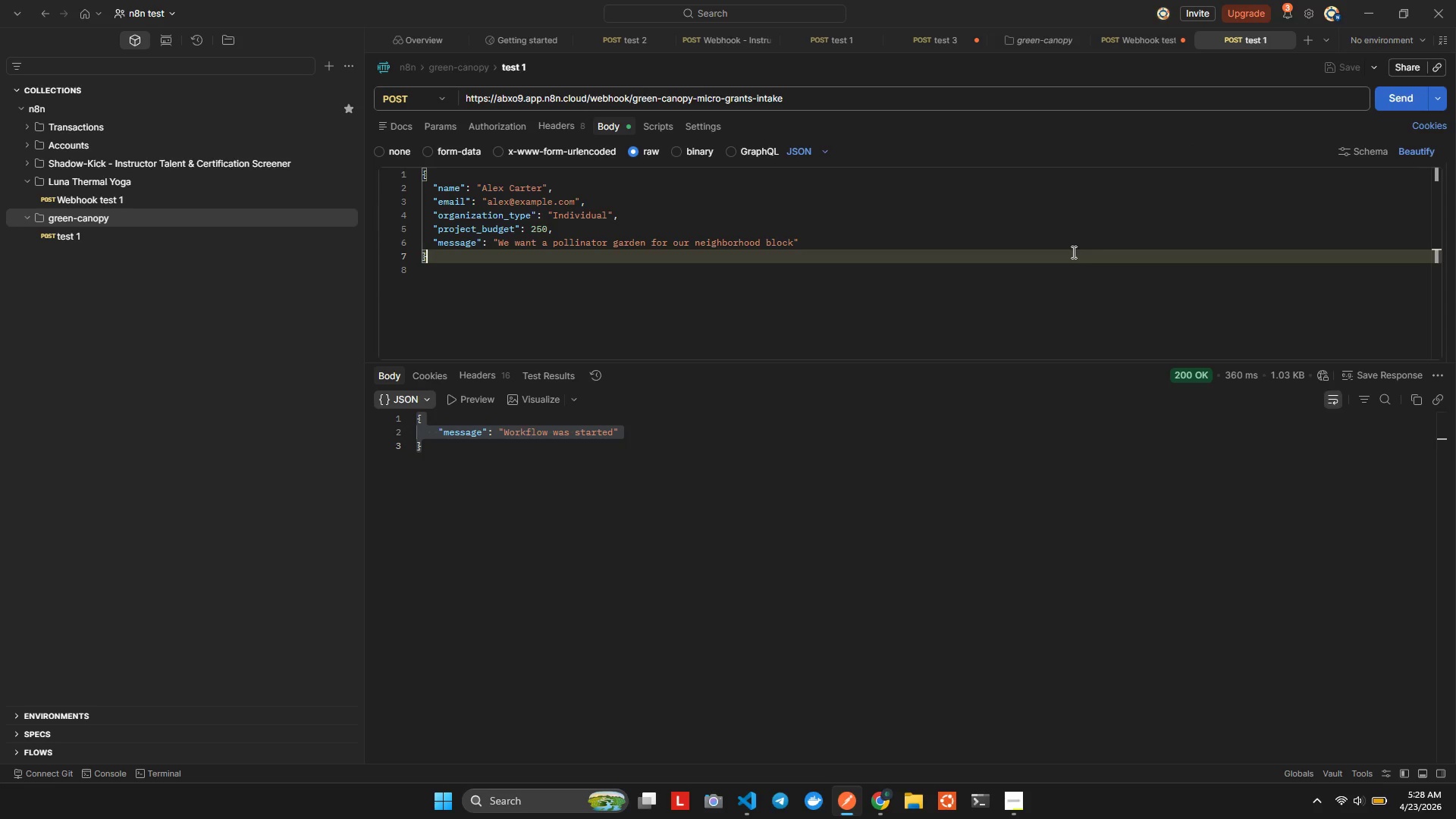 
key(Alt+Tab)
 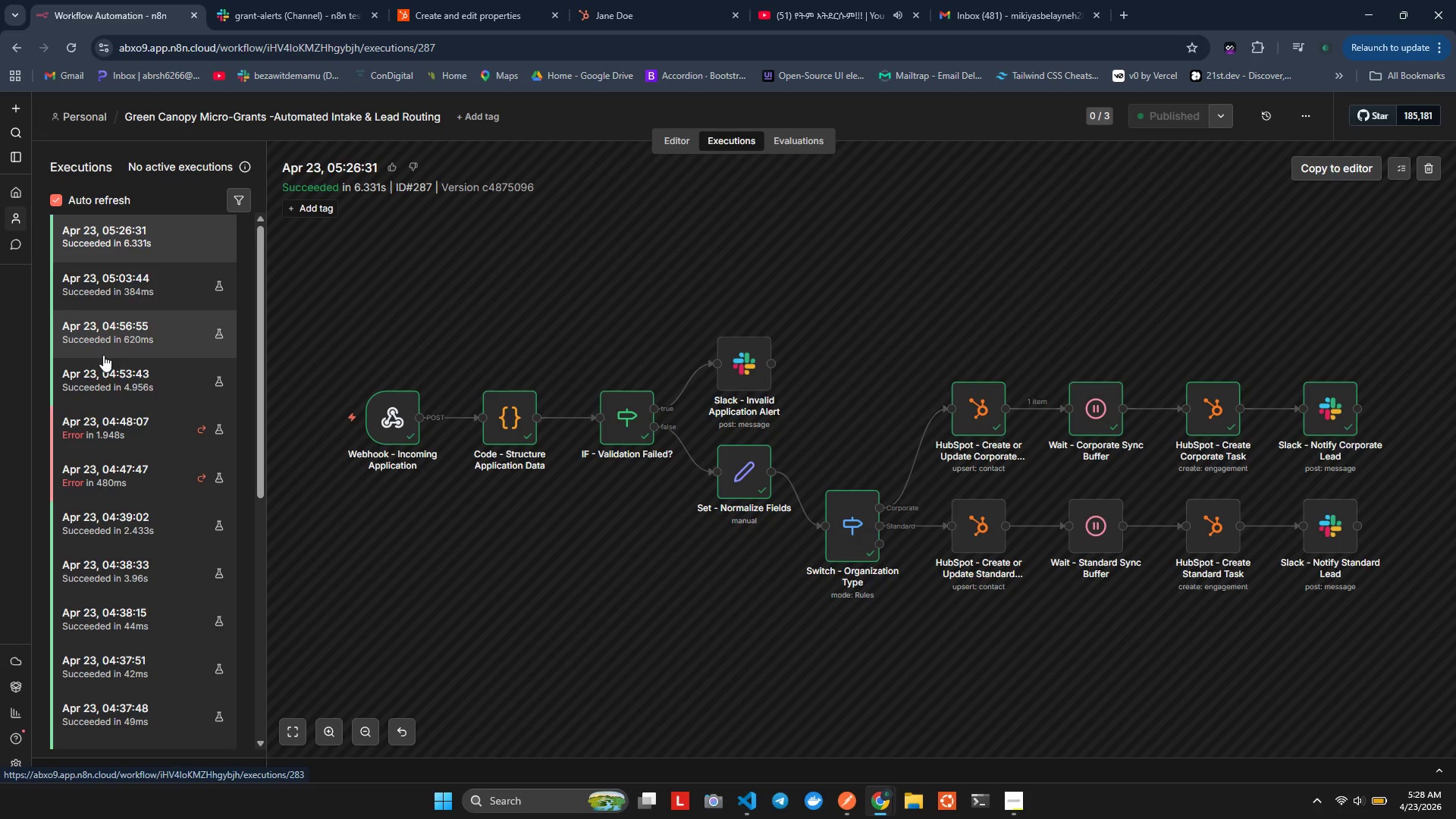 
wait(6.5)
 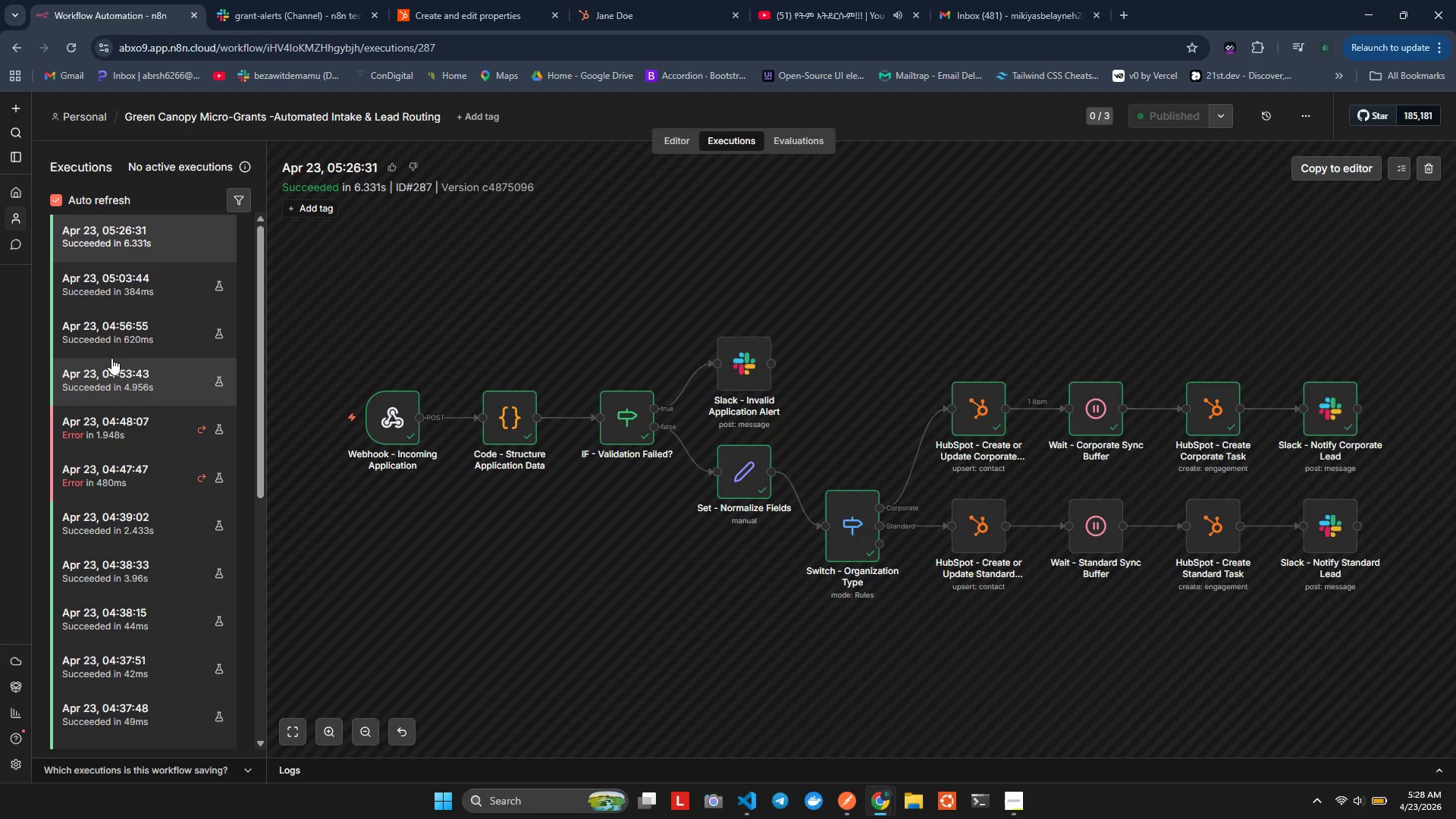 
left_click([103, 243])
 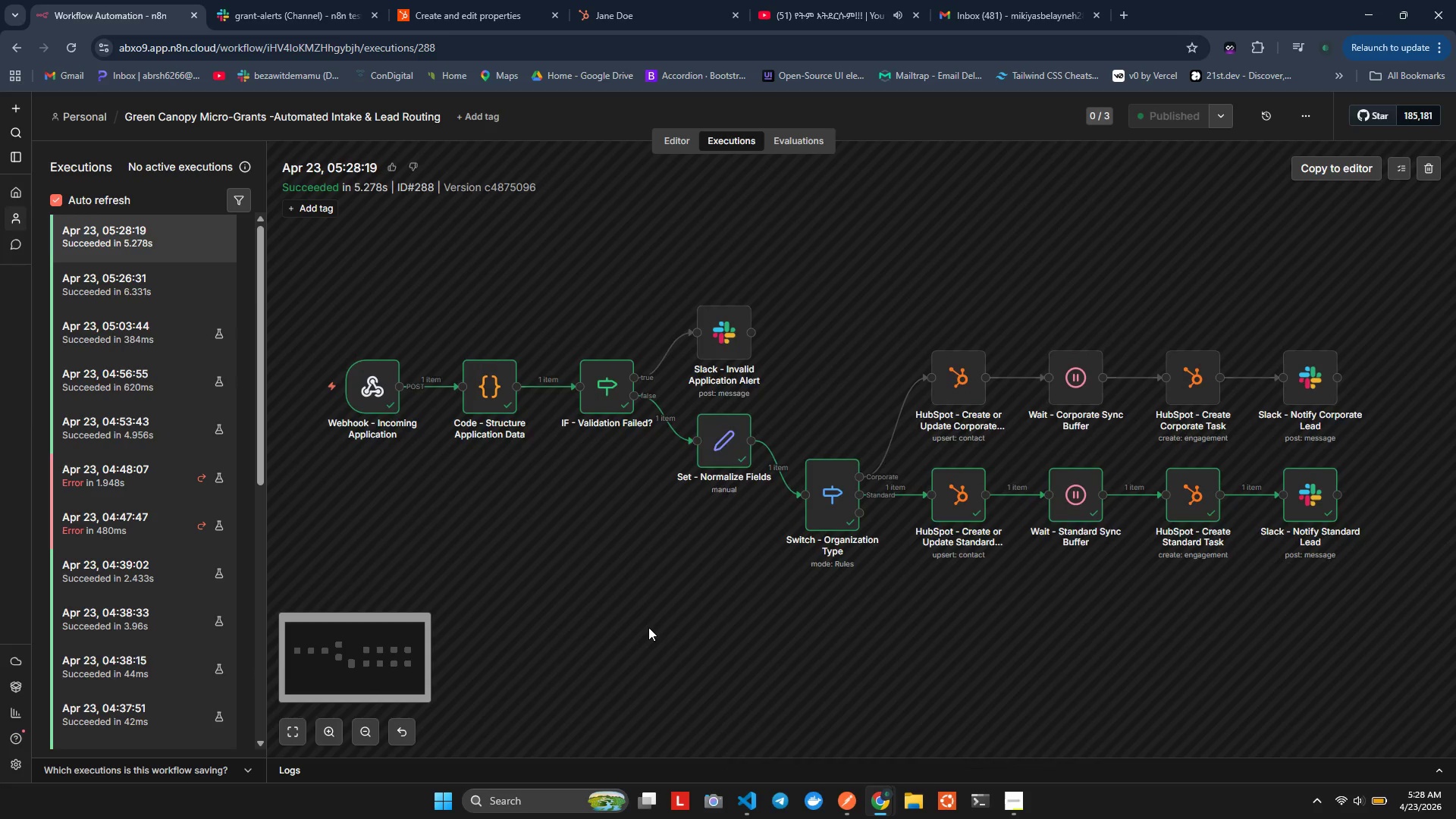 
wait(30.0)
 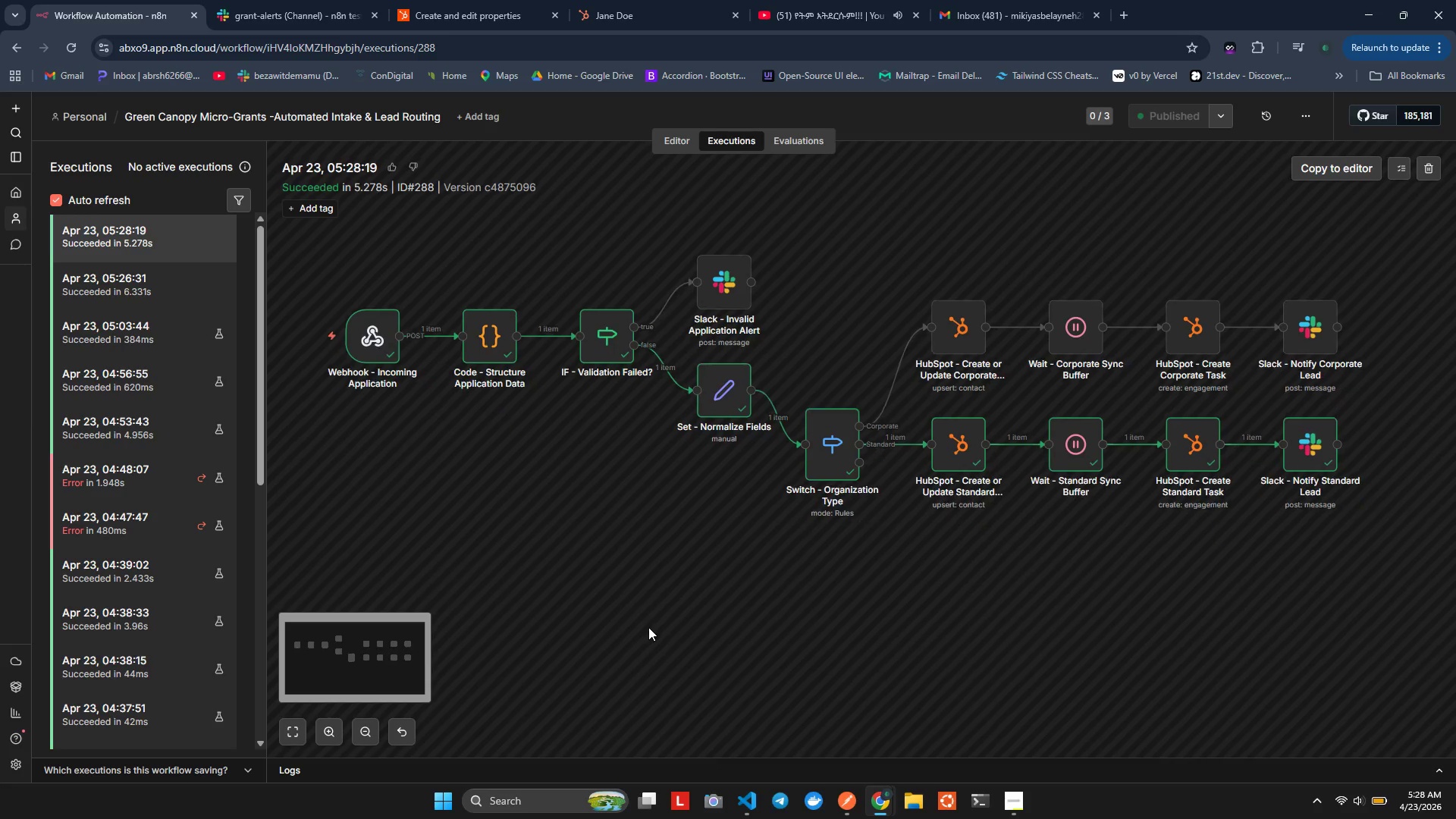 
key(Alt+Tab)
 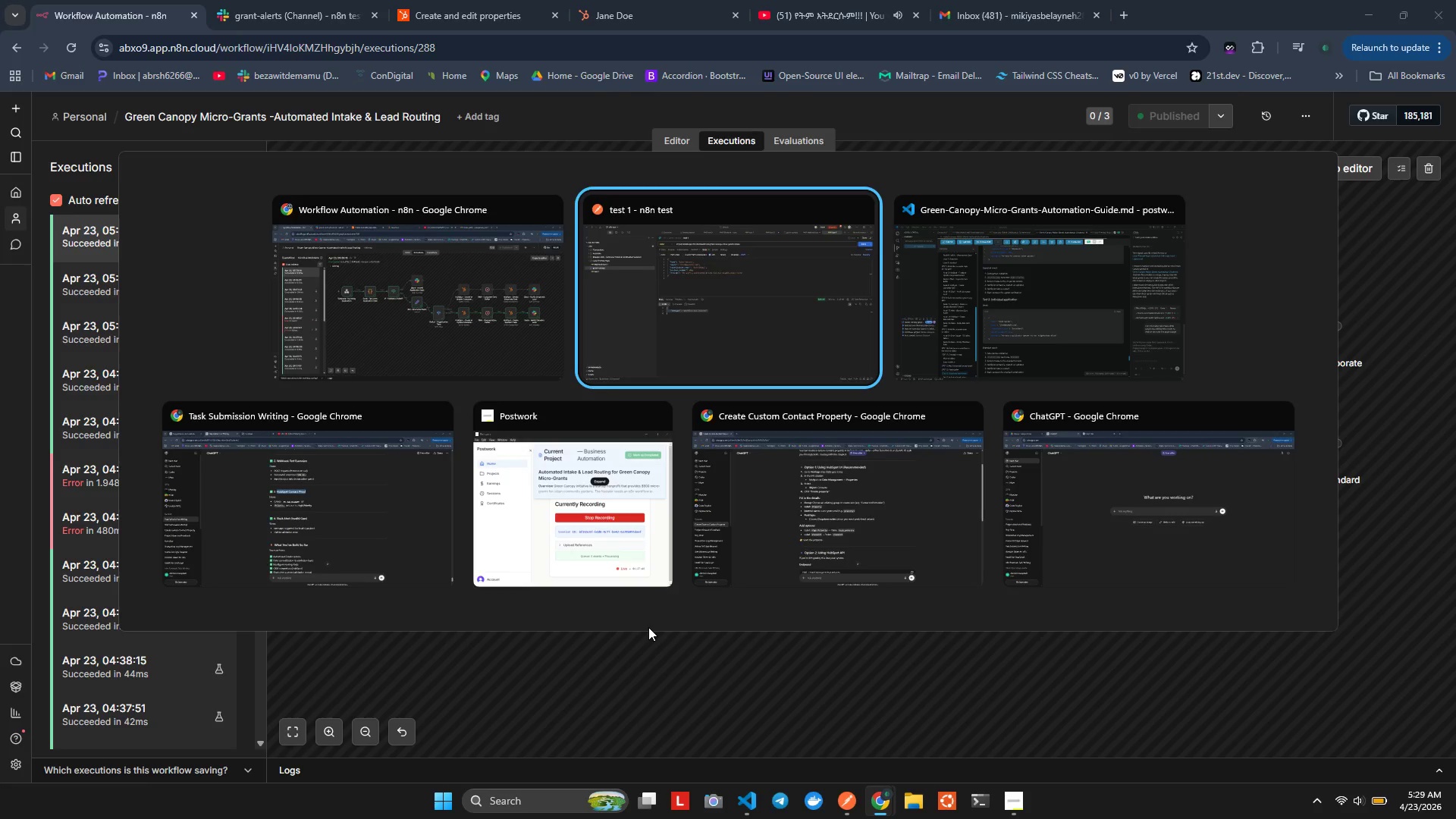 
key(Alt+Tab)
 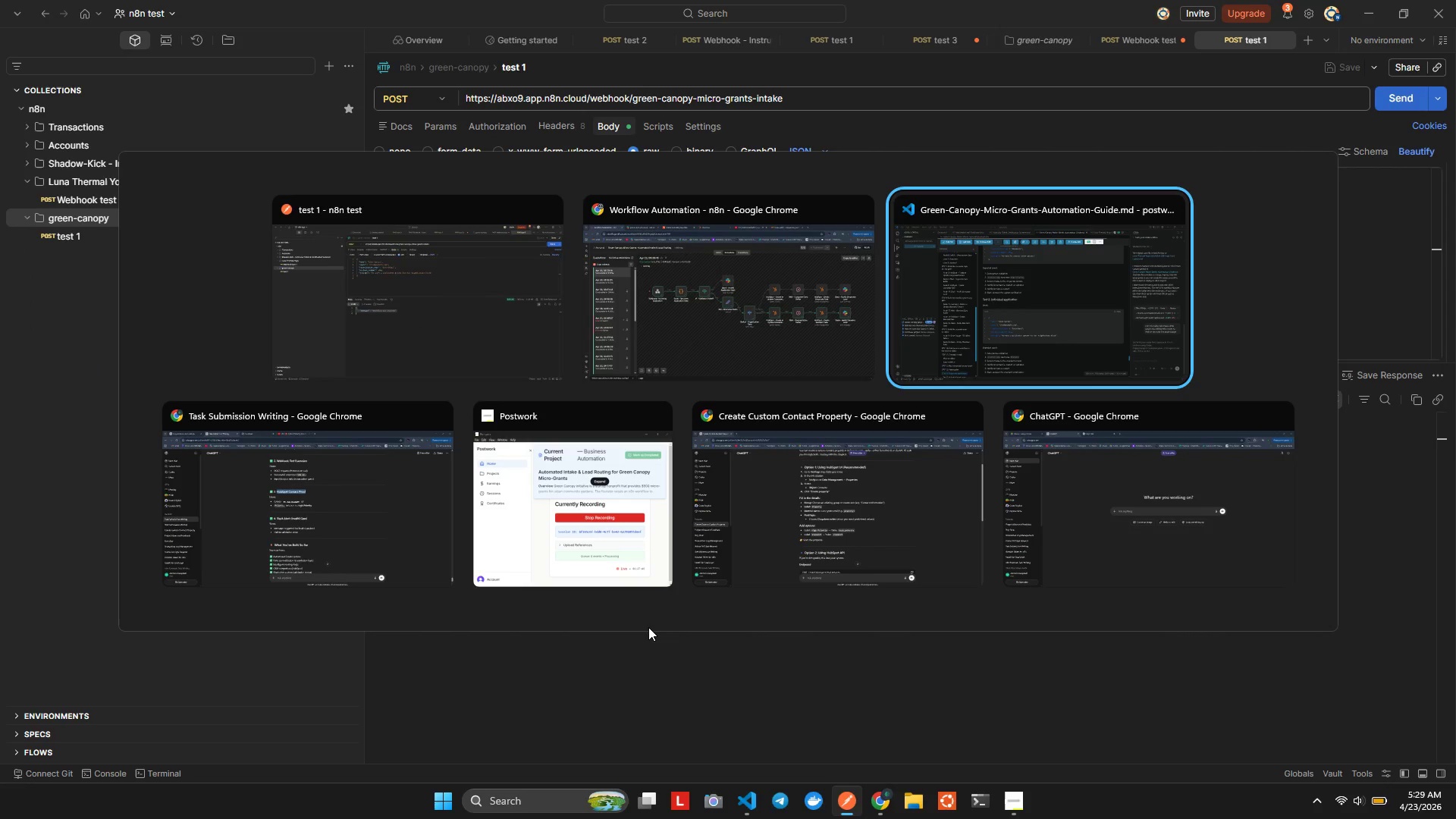 
key(Alt+Tab)
 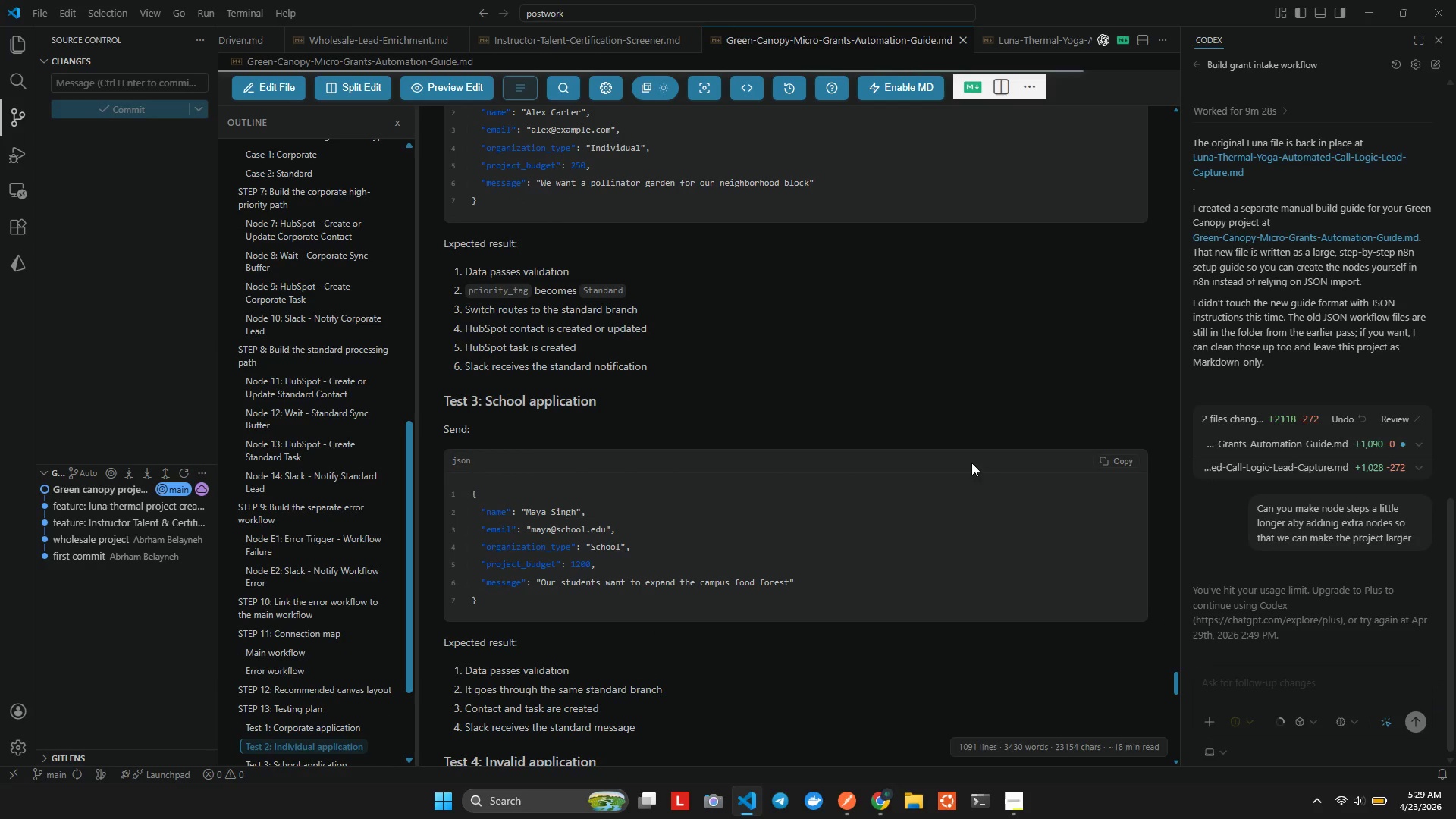 
left_click([1104, 460])
 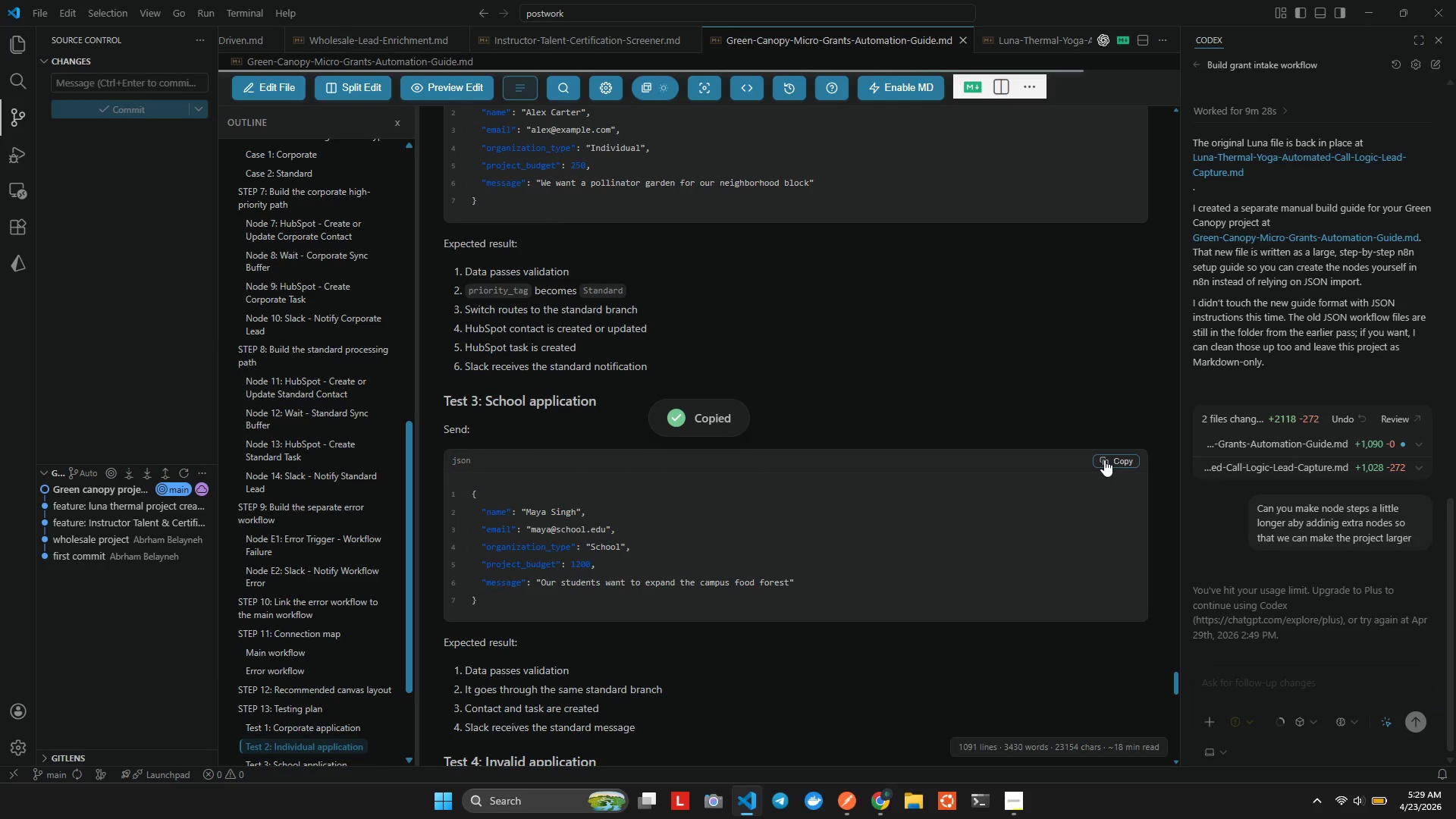 
key(Alt+Tab)
 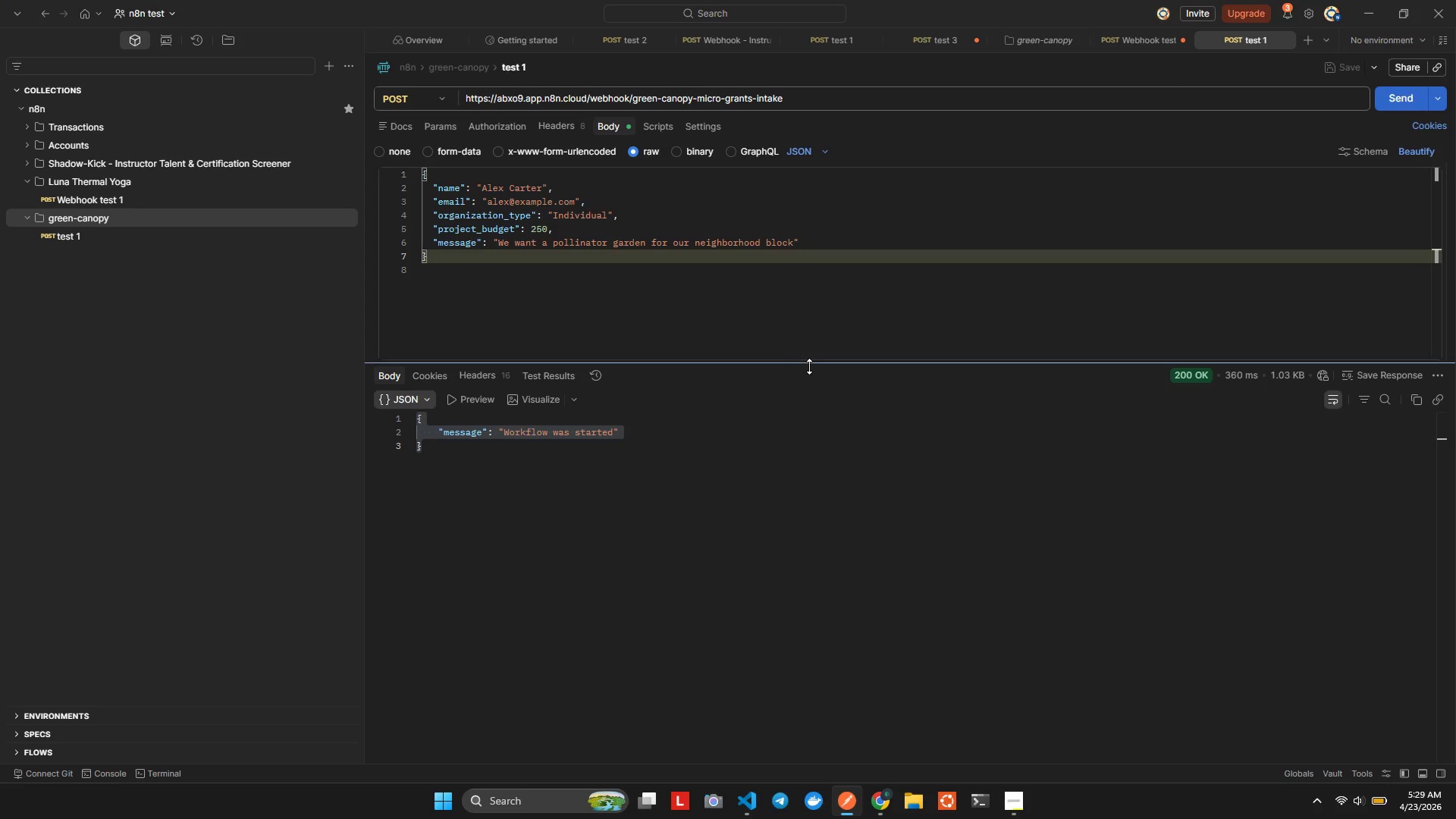 
key(Control+A)
 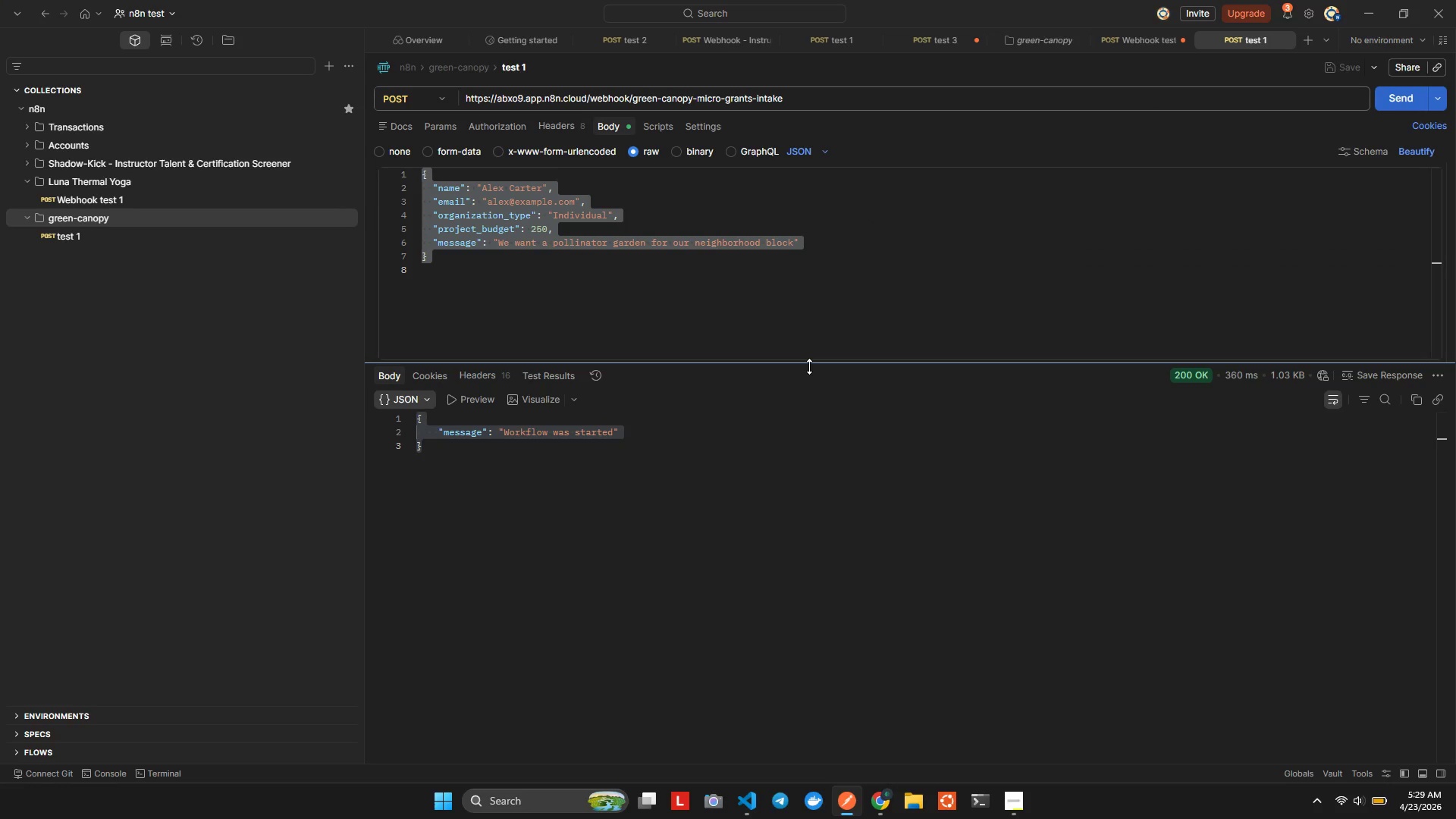 
key(Control+V)
 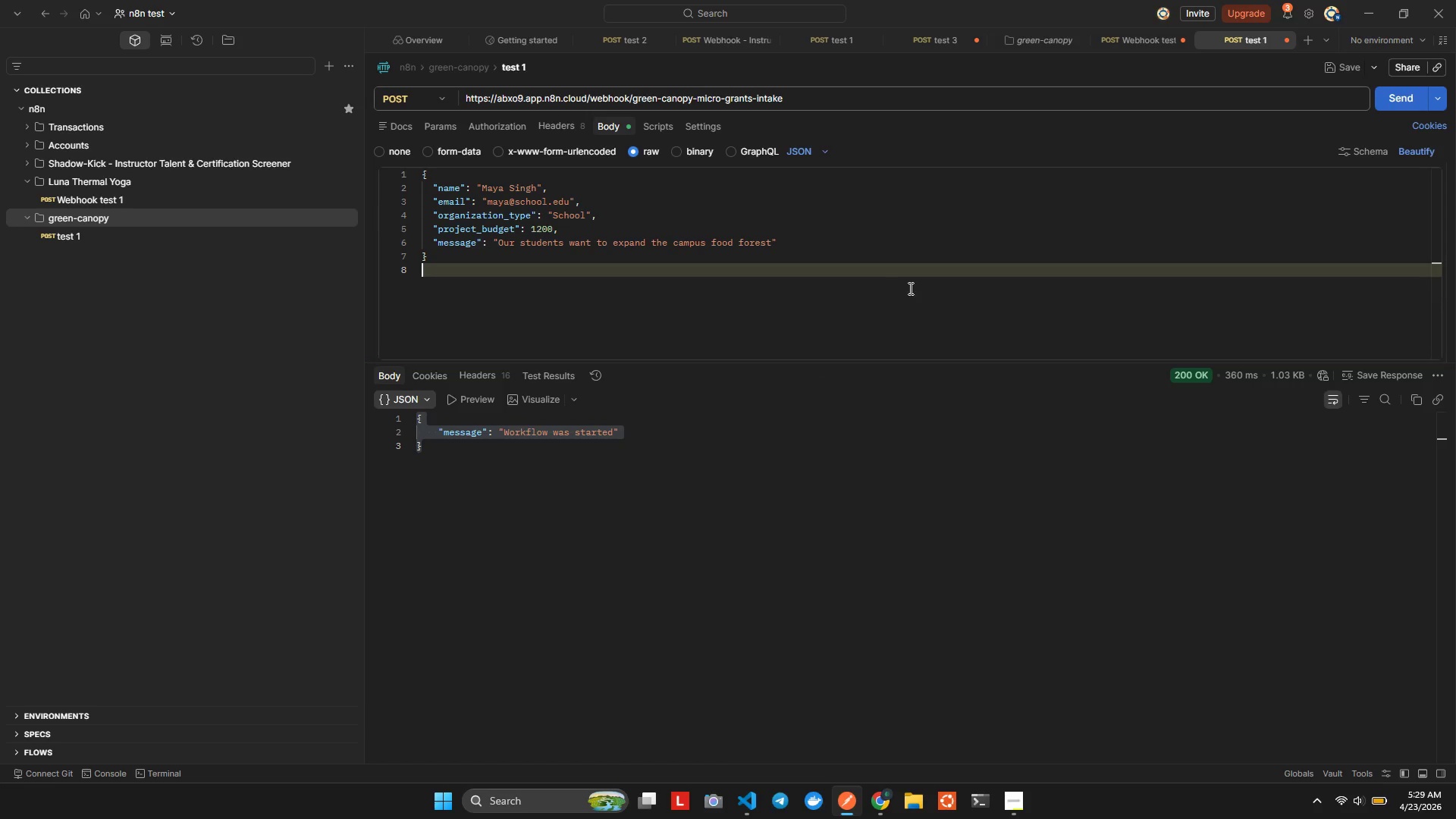 
key(Control+ControlLeft)
 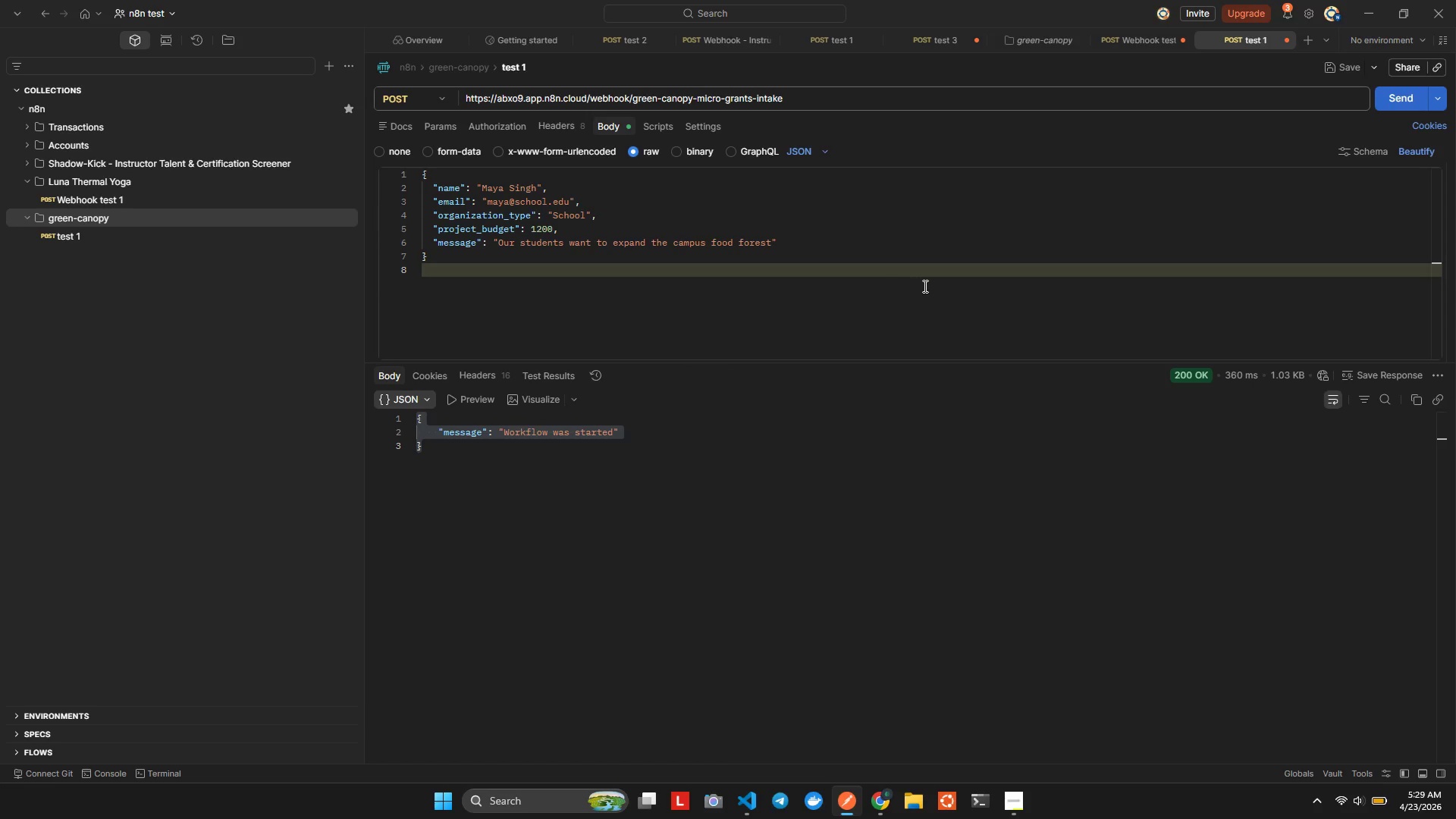 
key(Control+S)
 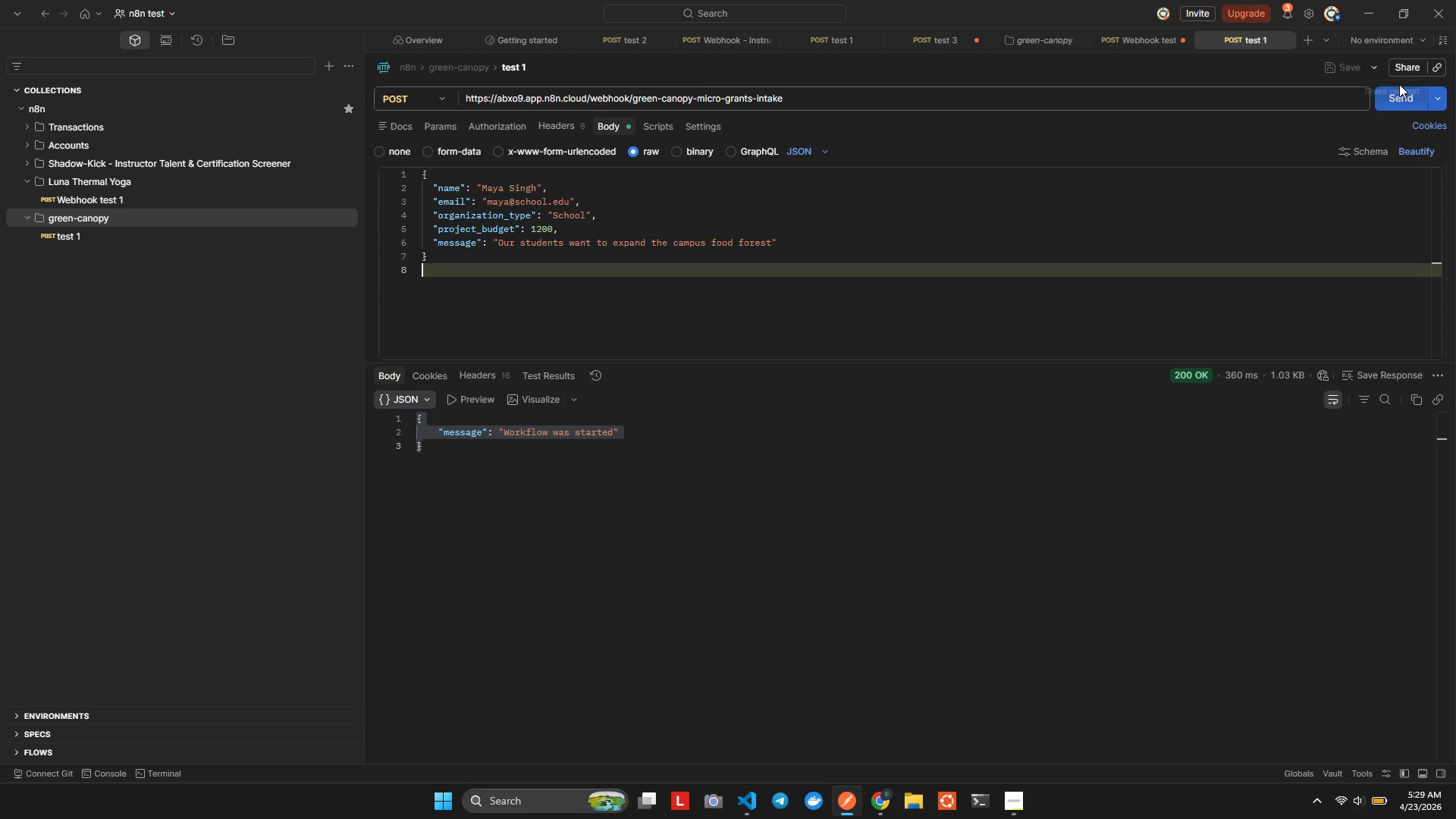 
left_click([1395, 92])
 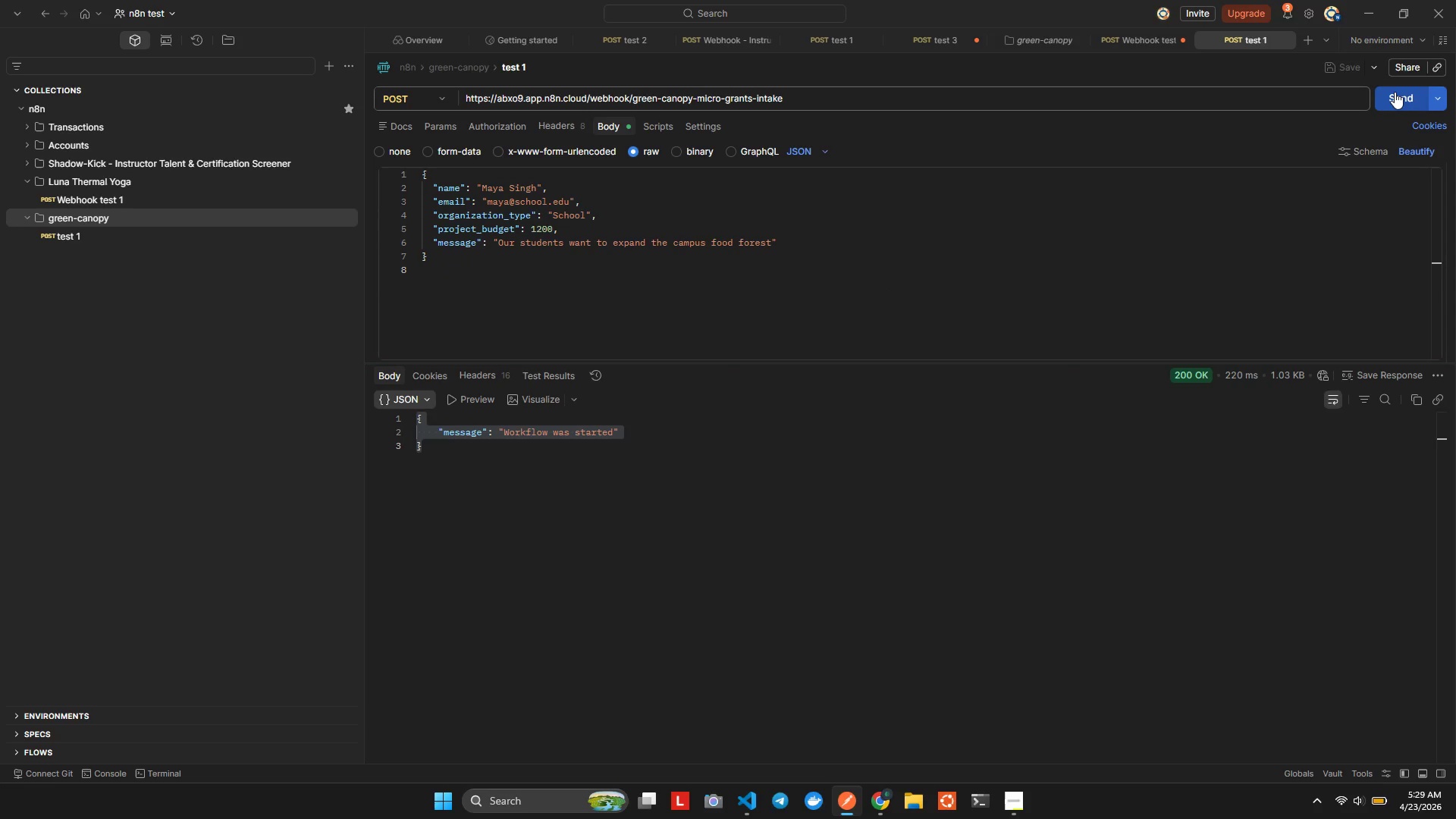 
hold_key(key=AltLeft, duration=1.58)